 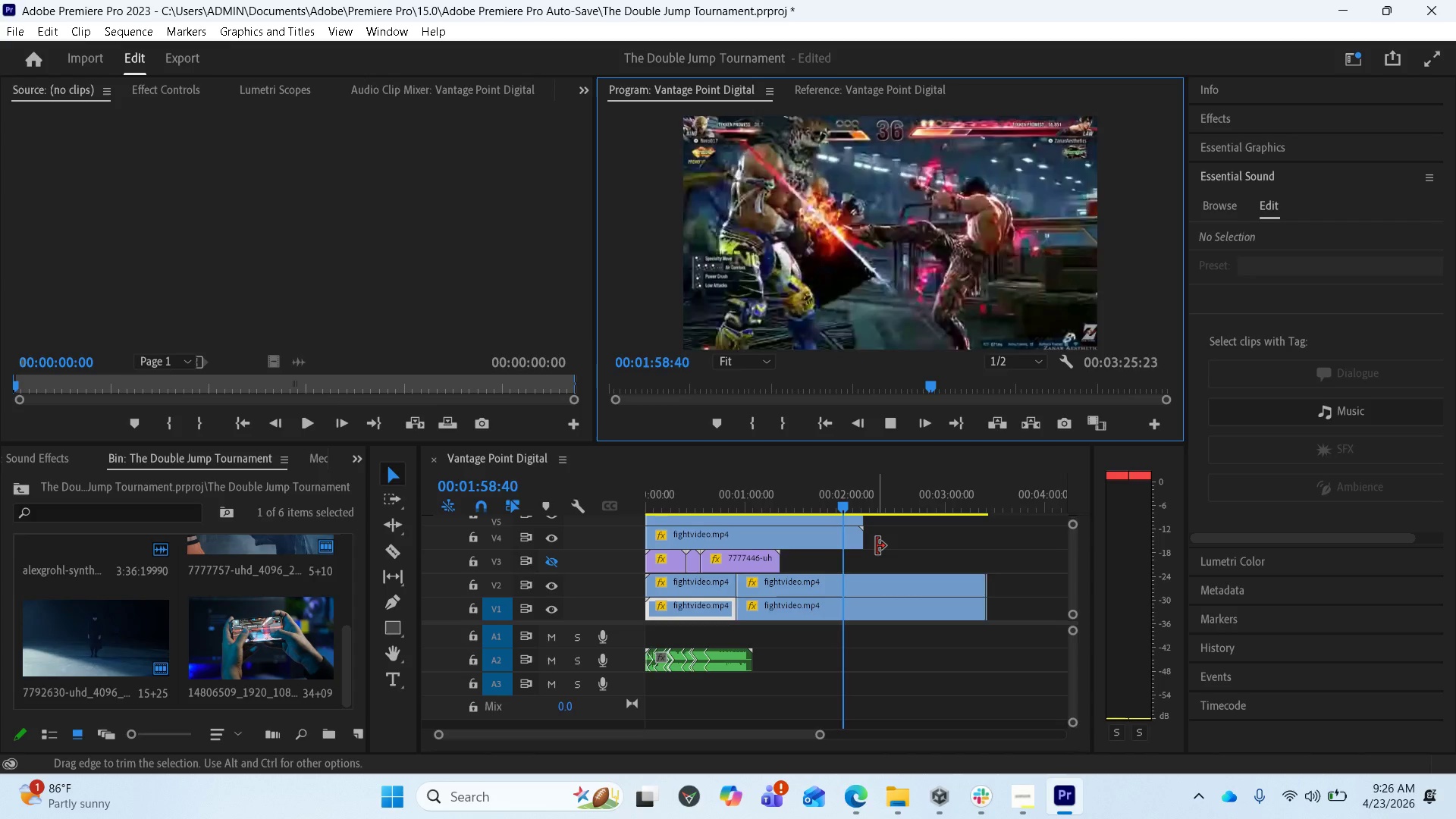 
key(Space)
 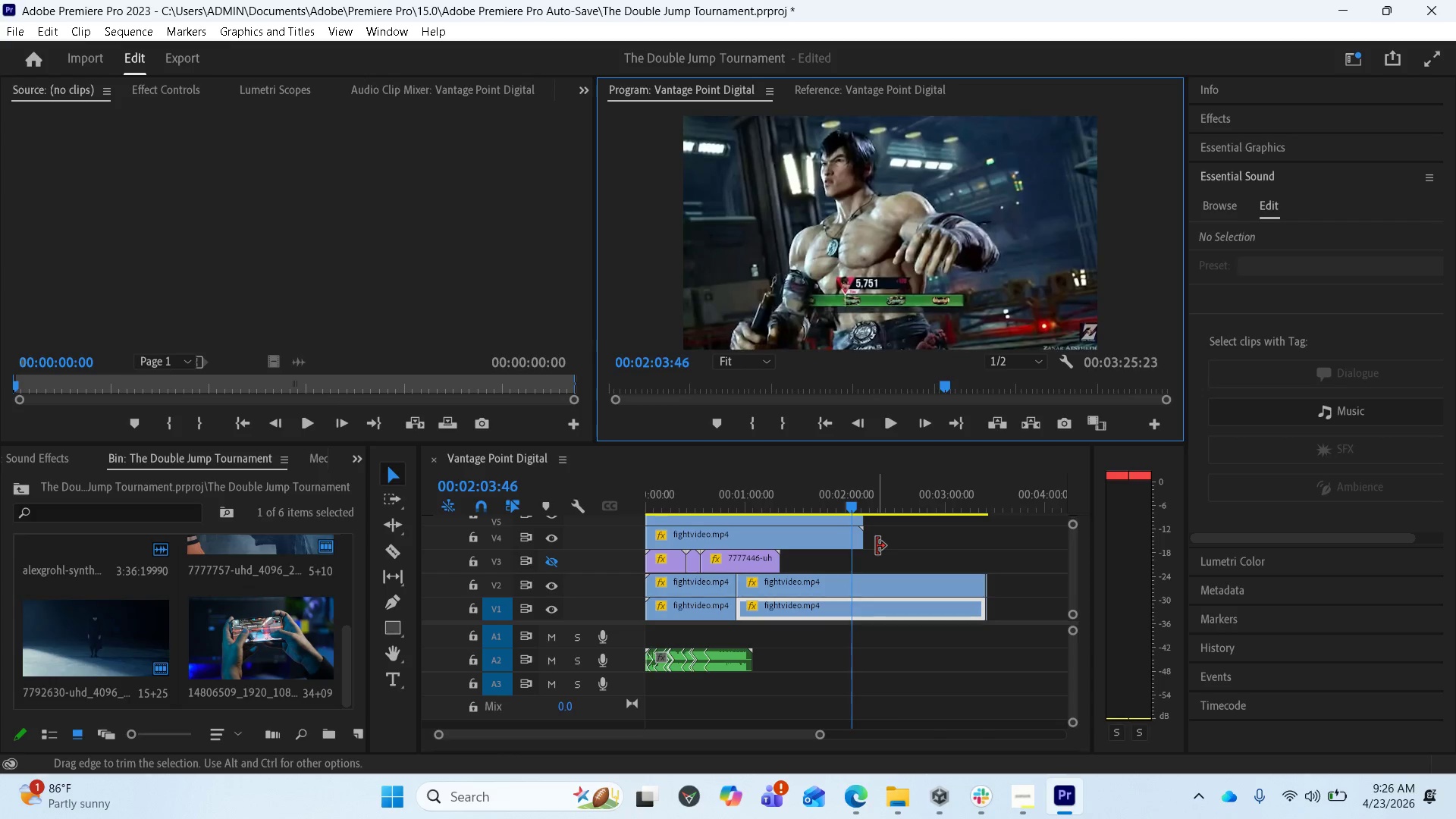 
key(Space)
 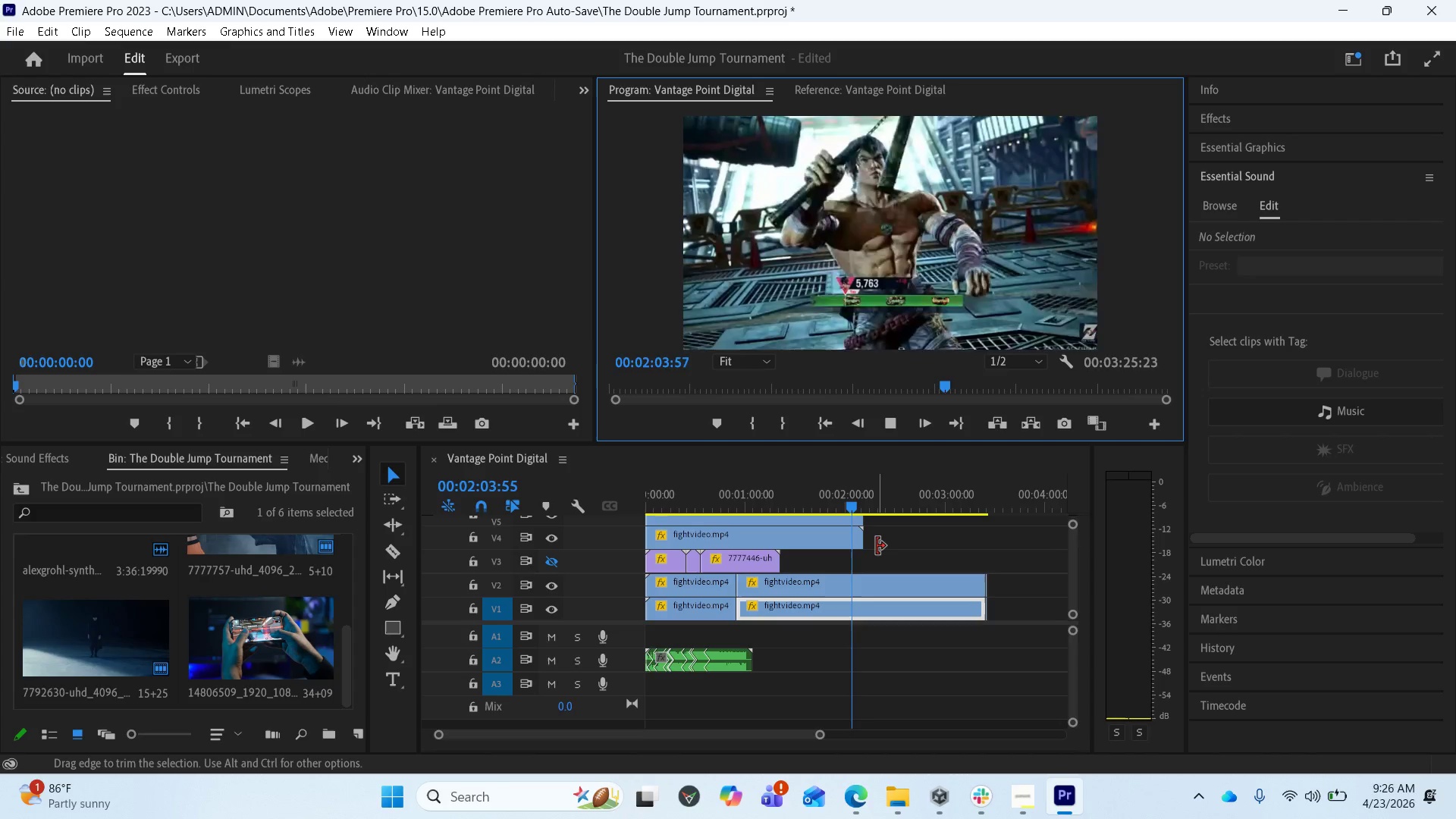 
key(Space)
 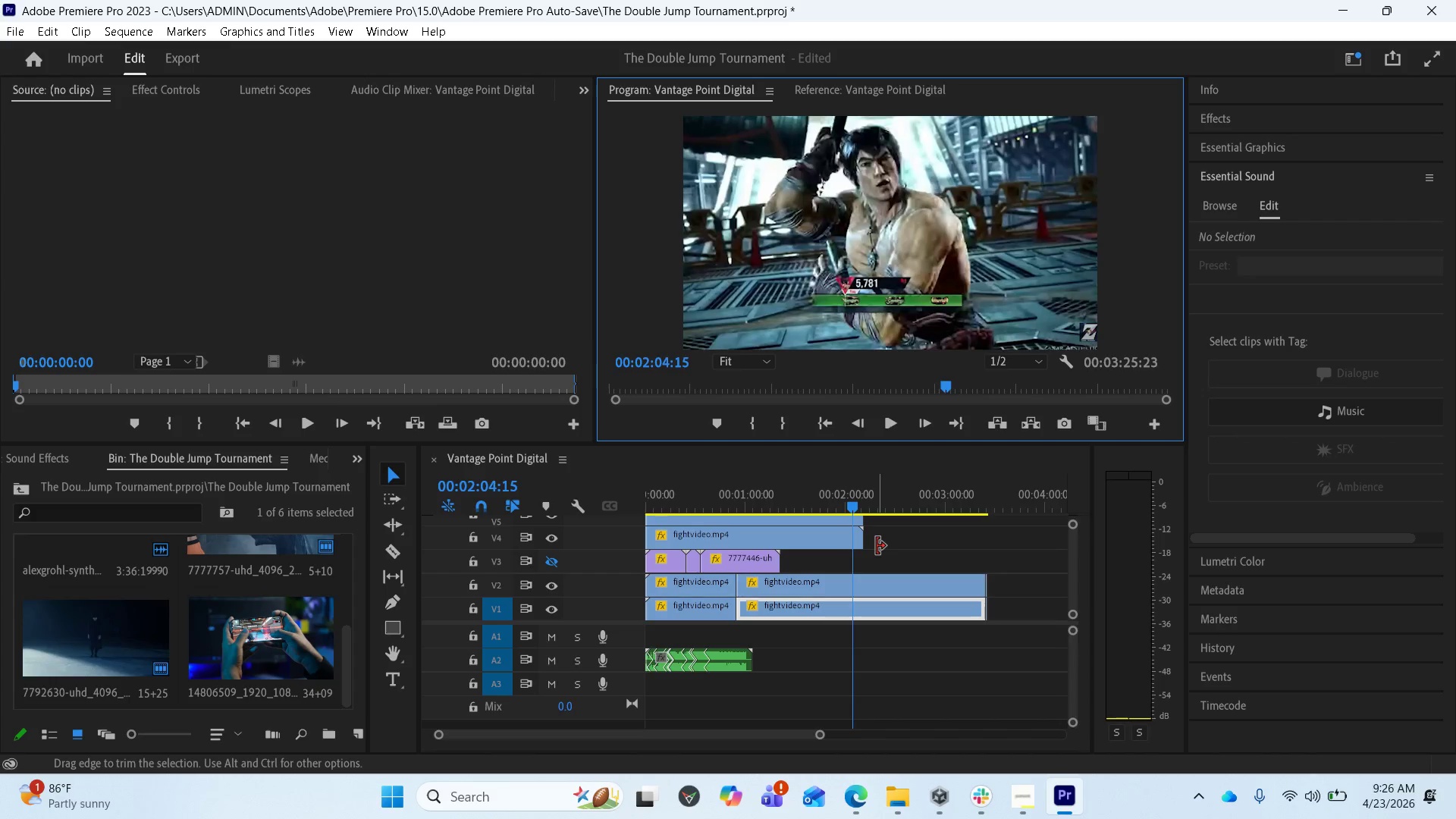 
scroll: coordinate [925, 607], scroll_direction: up, amount: 2.0
 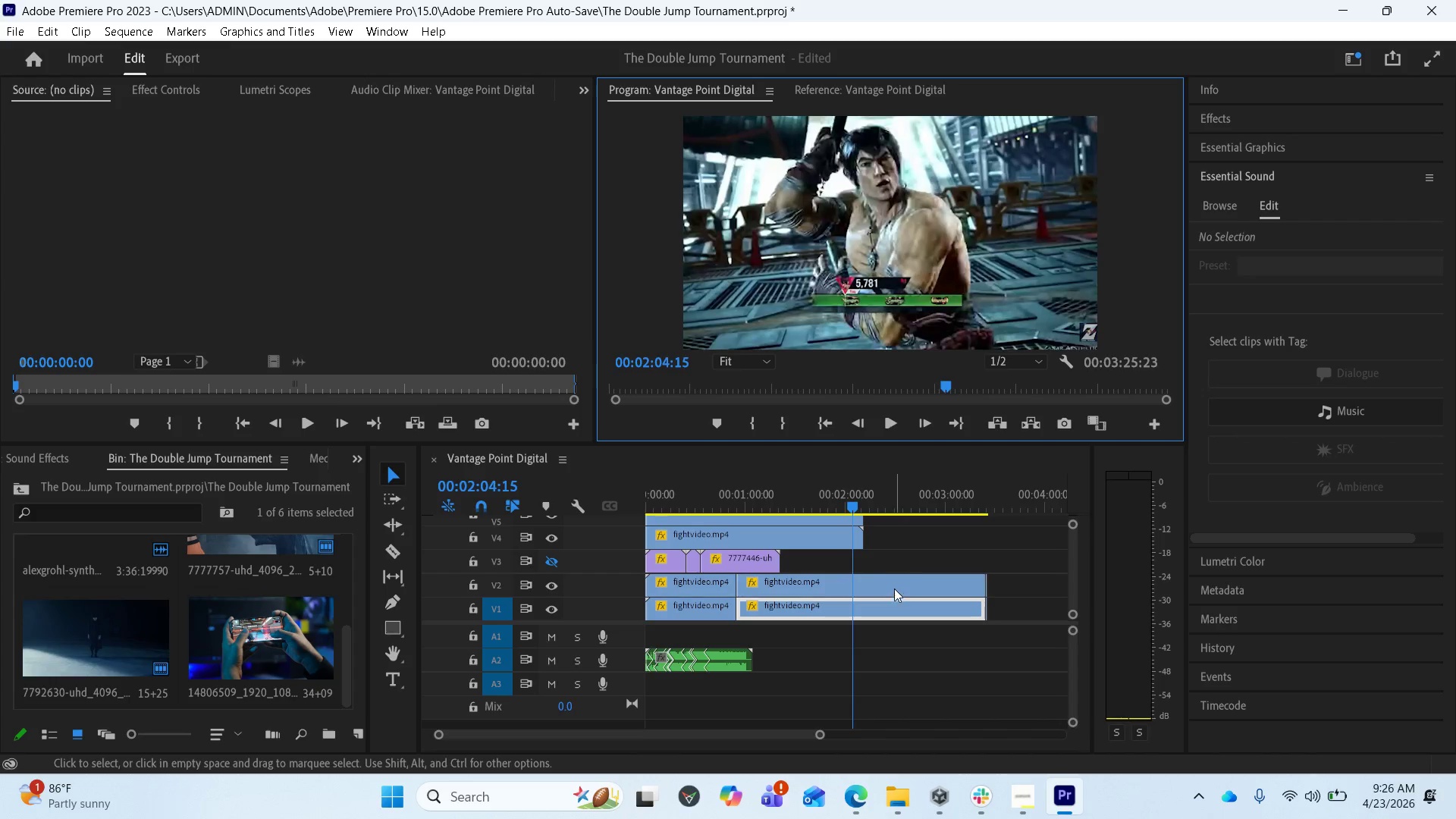 
wait(7.09)
 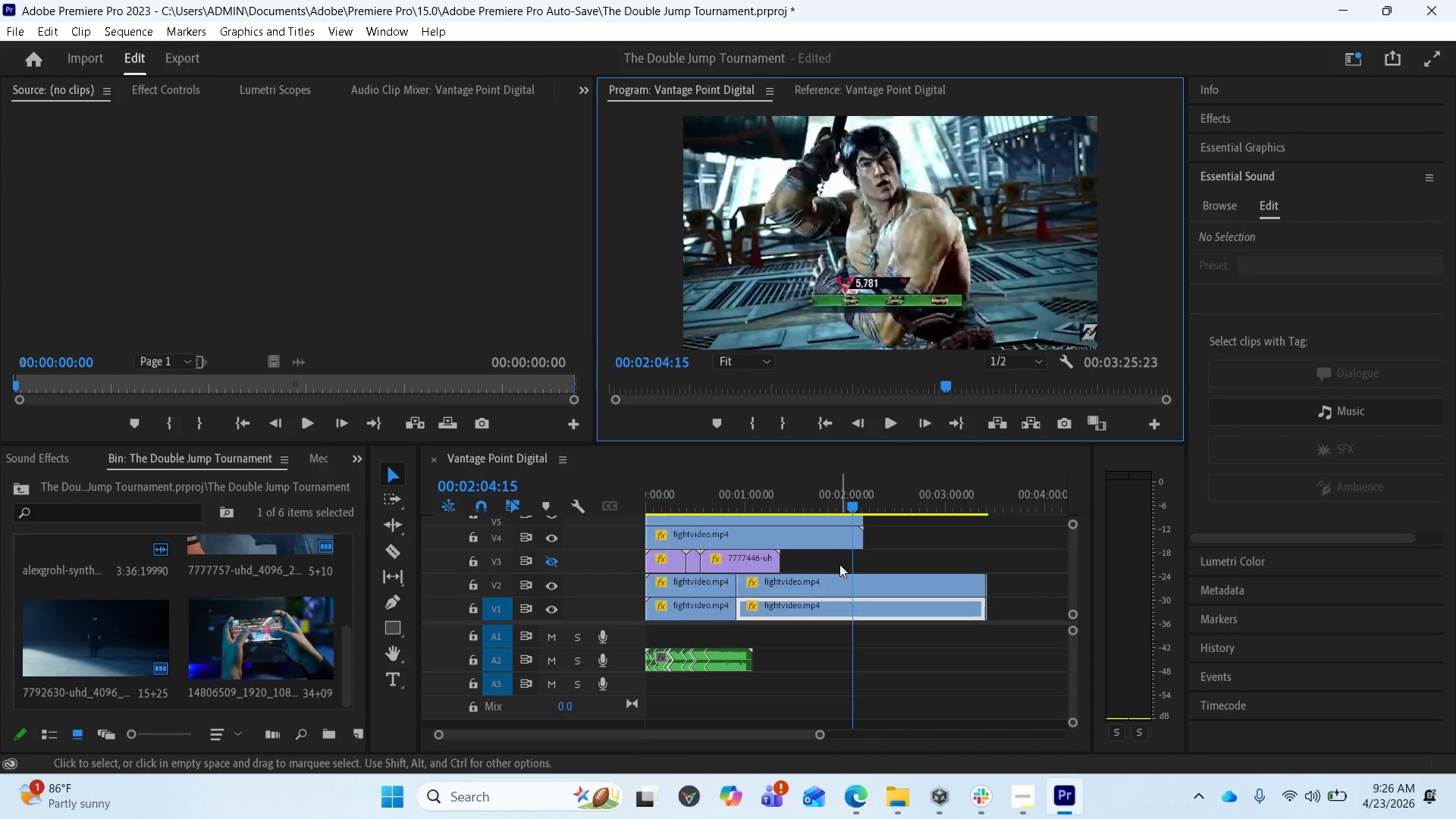 
key(Control+S)
 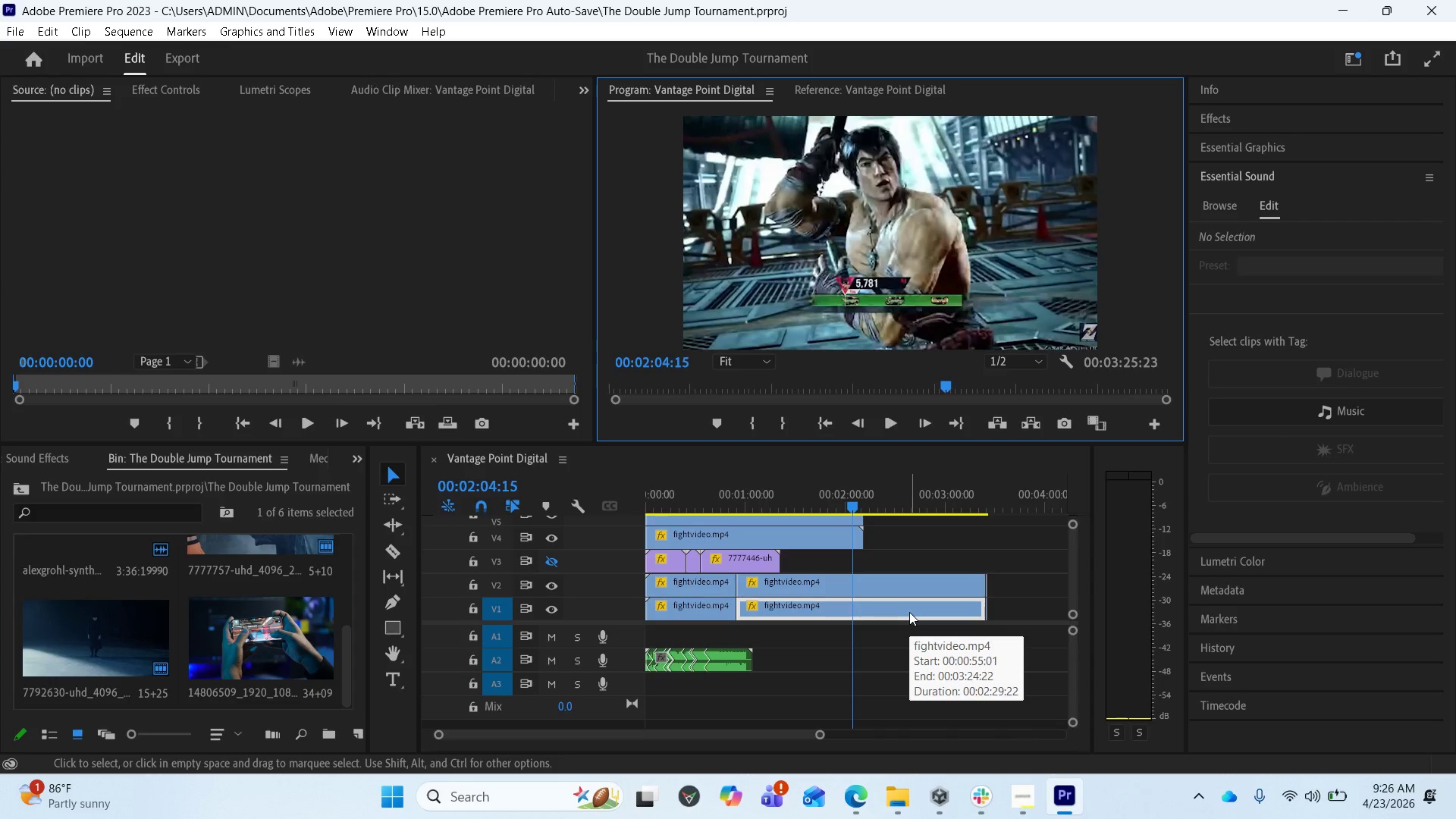 
wait(18.12)
 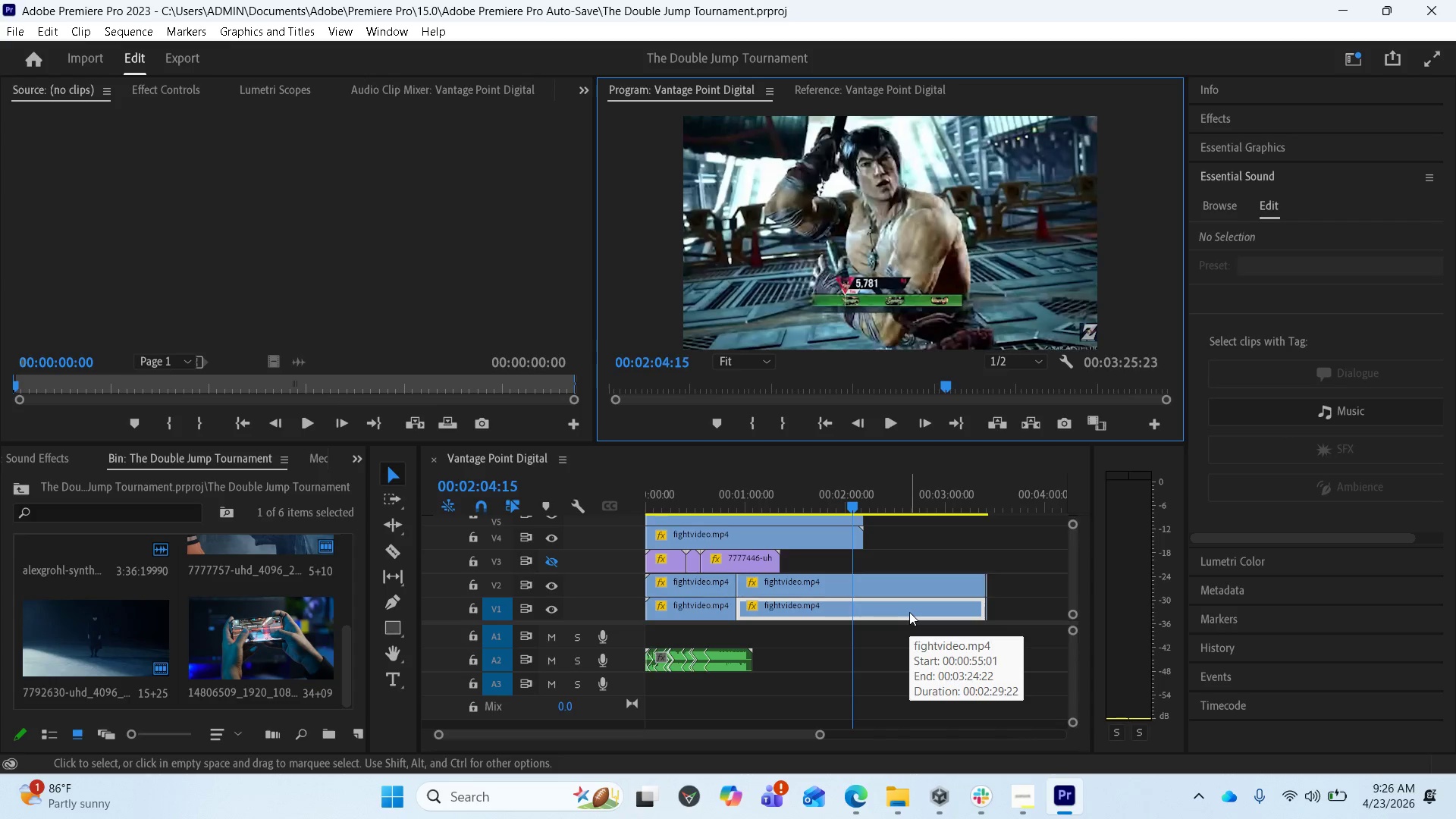 
key(Space)
 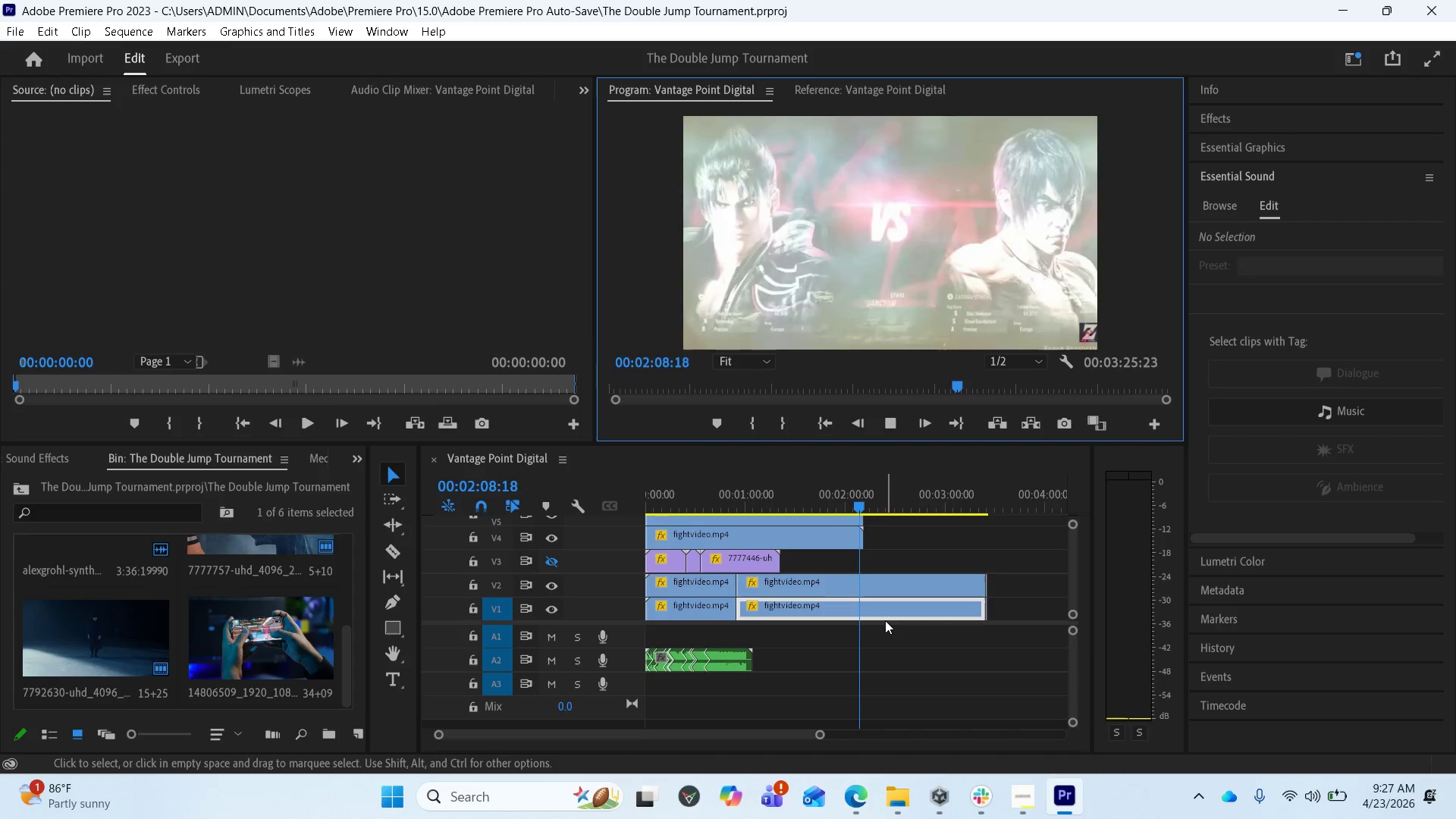 
wait(5.47)
 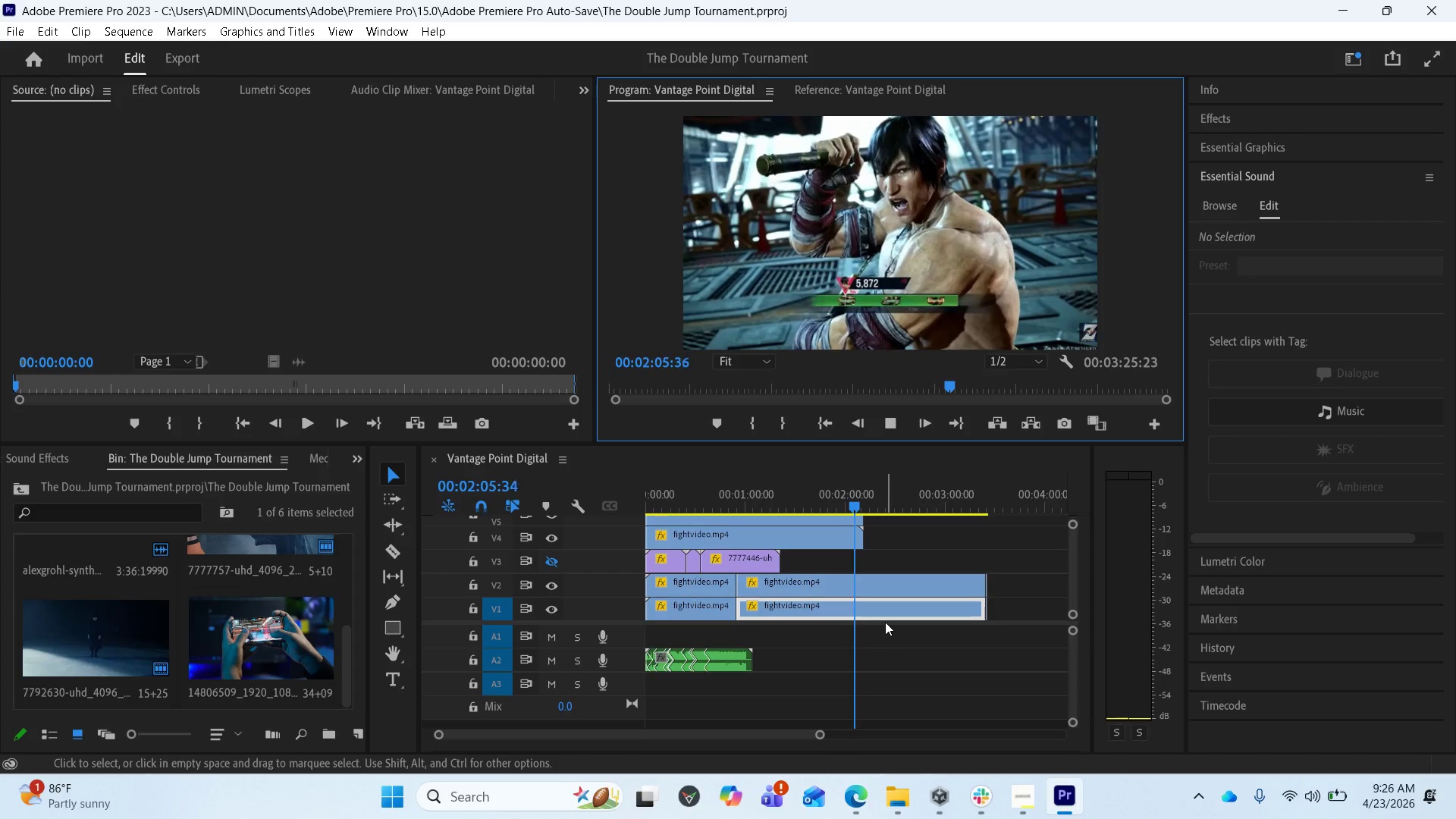 
key(Space)
 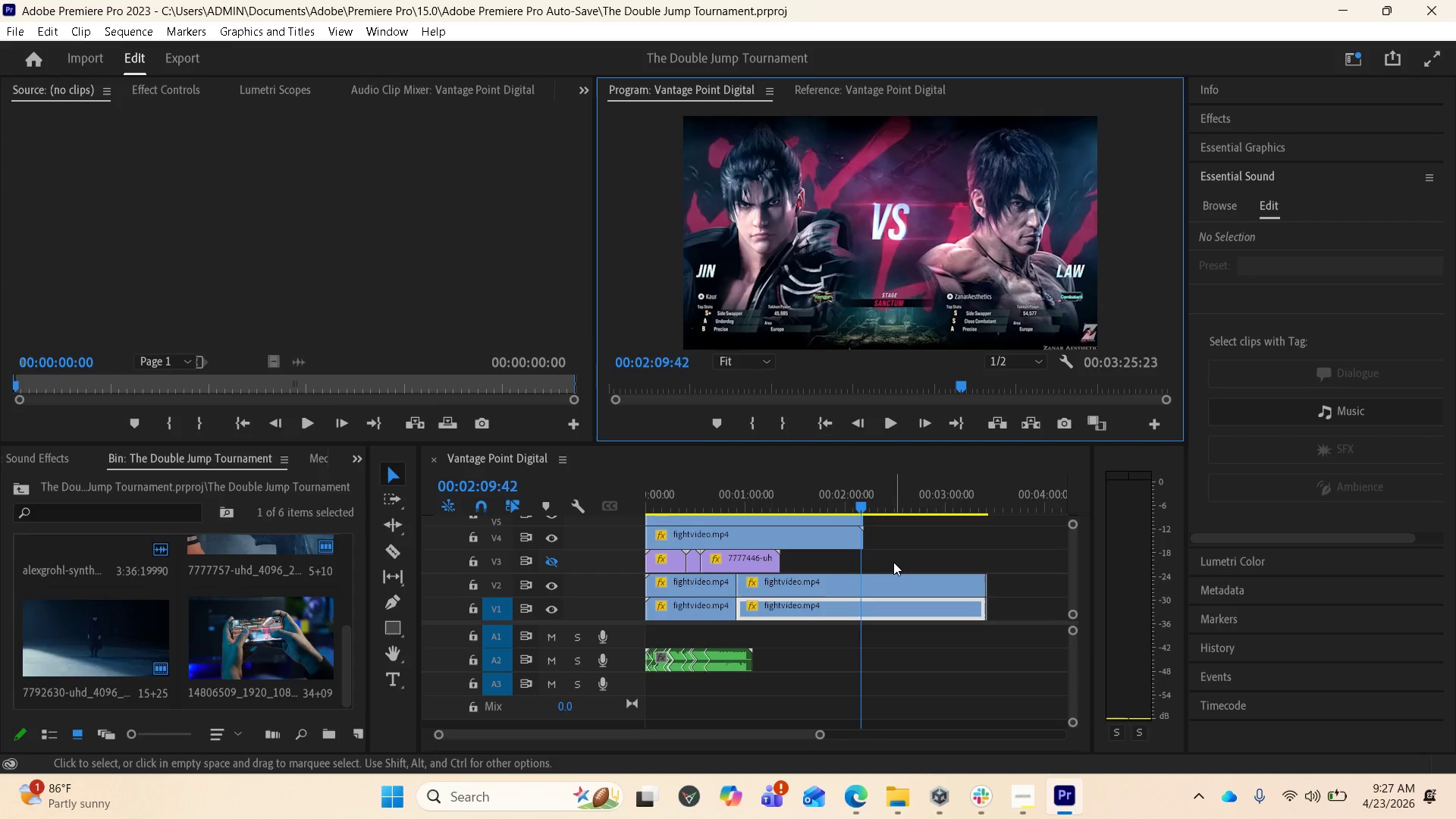 
wait(9.06)
 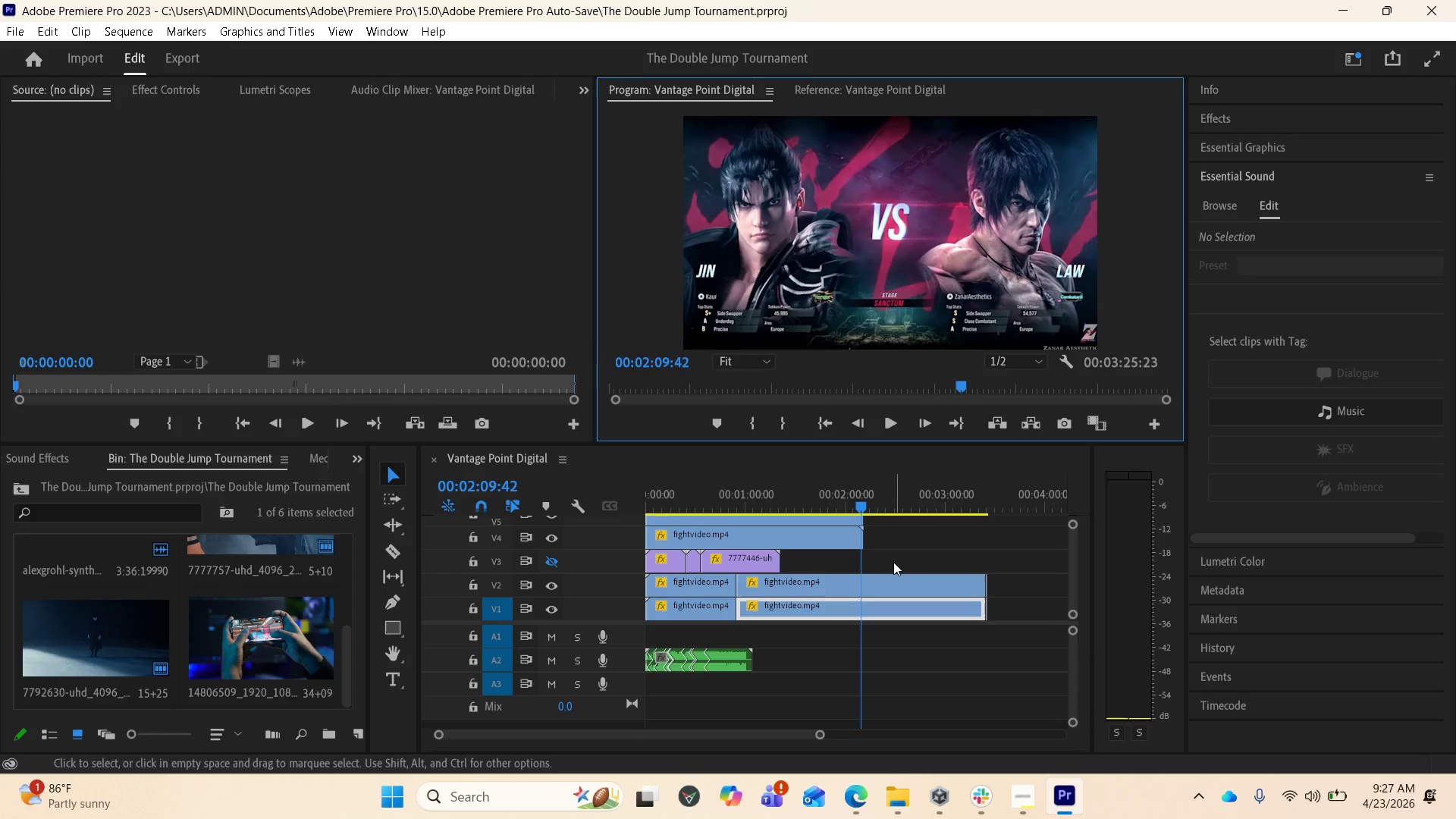 
key(Equal)
 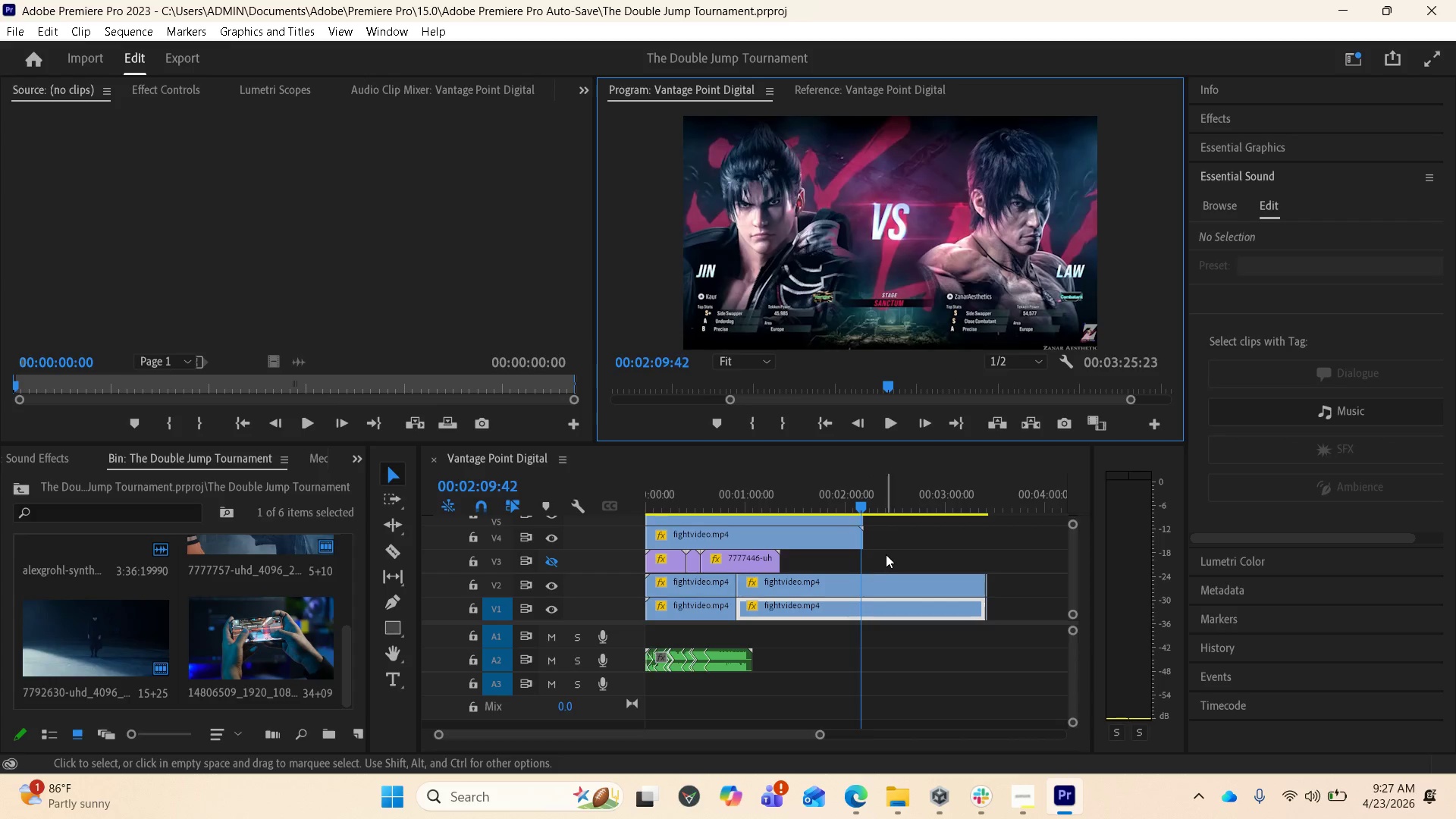 
key(Equal)
 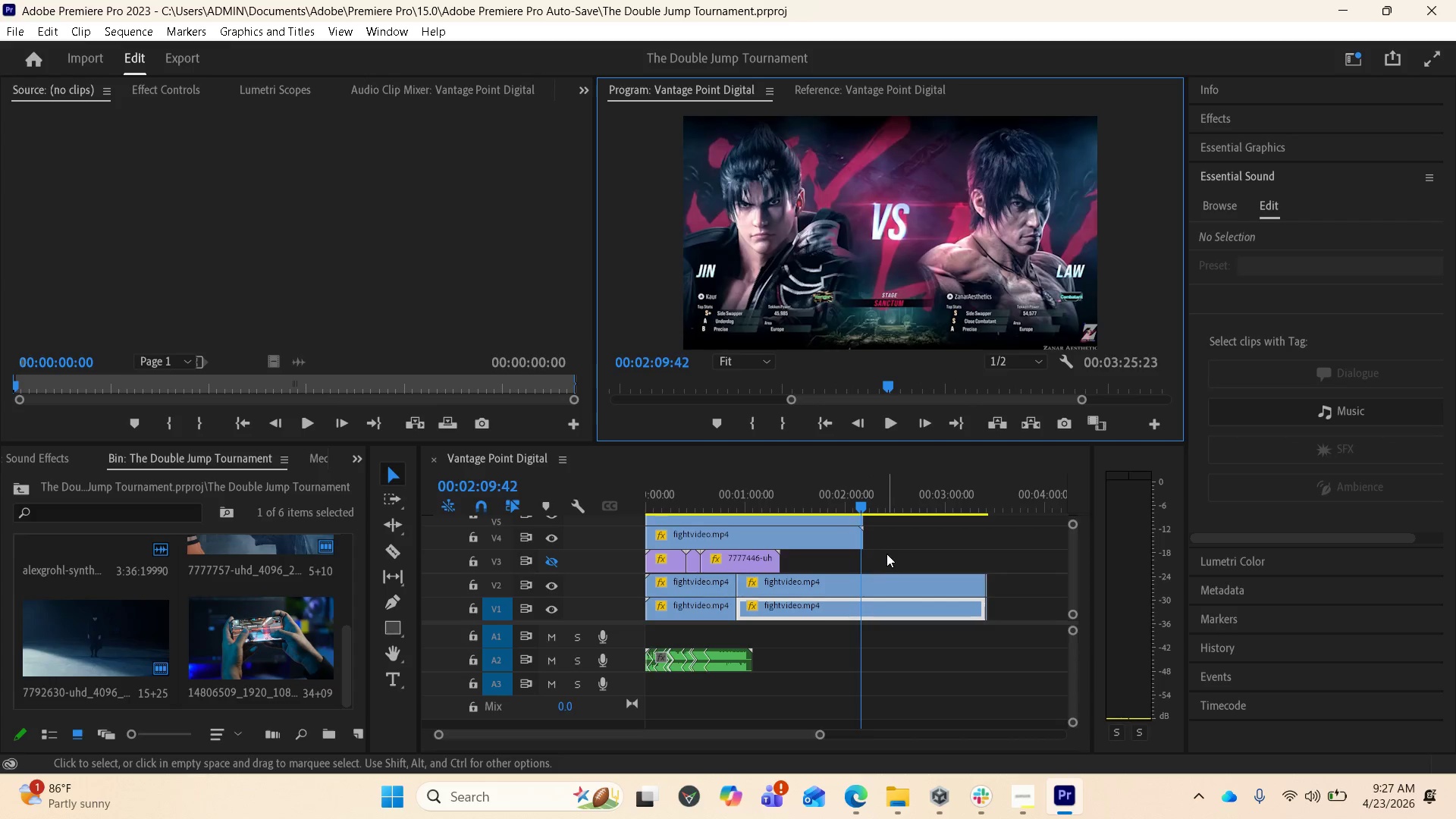 
left_click([886, 554])
 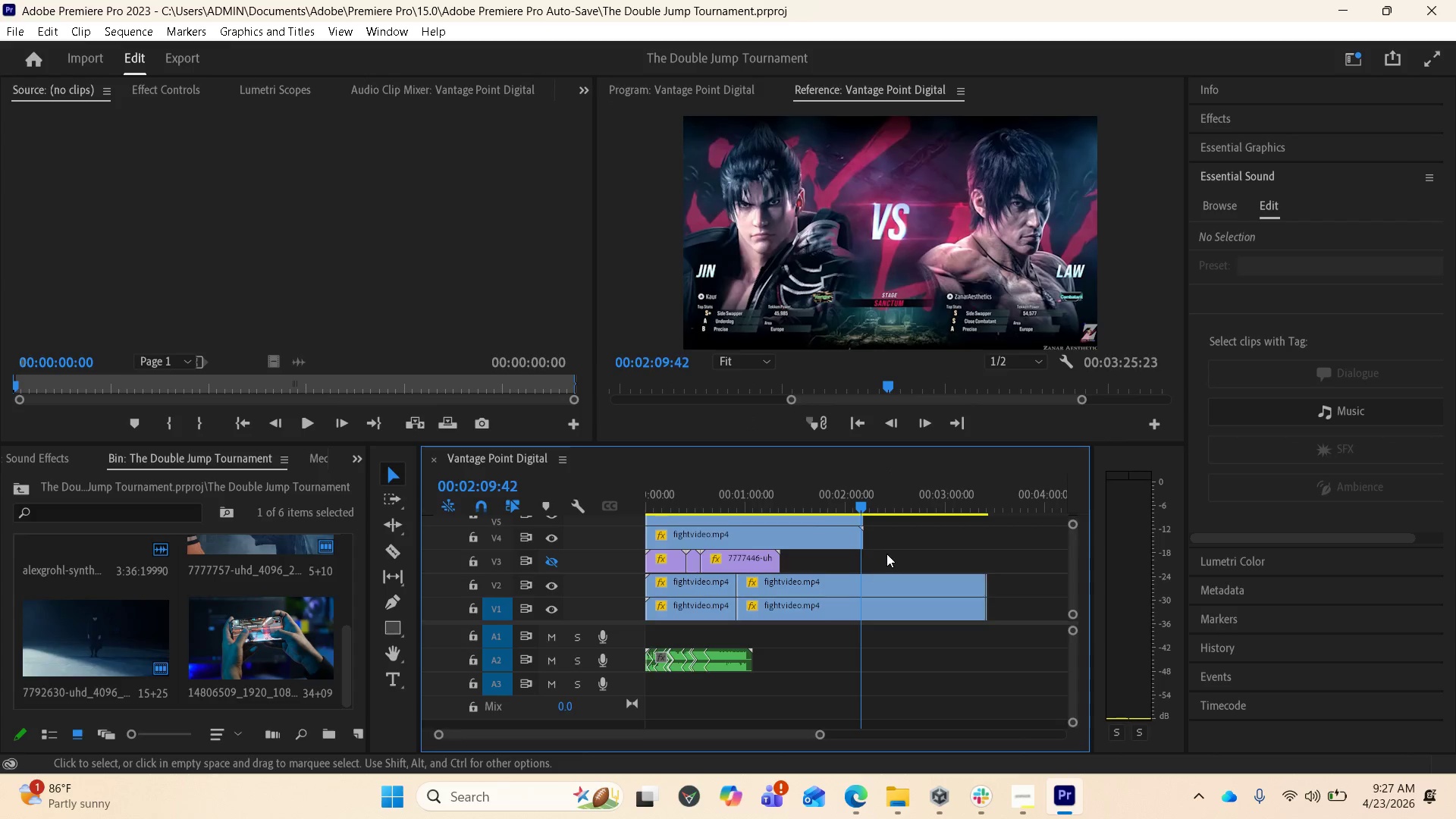 
key(Equal)
 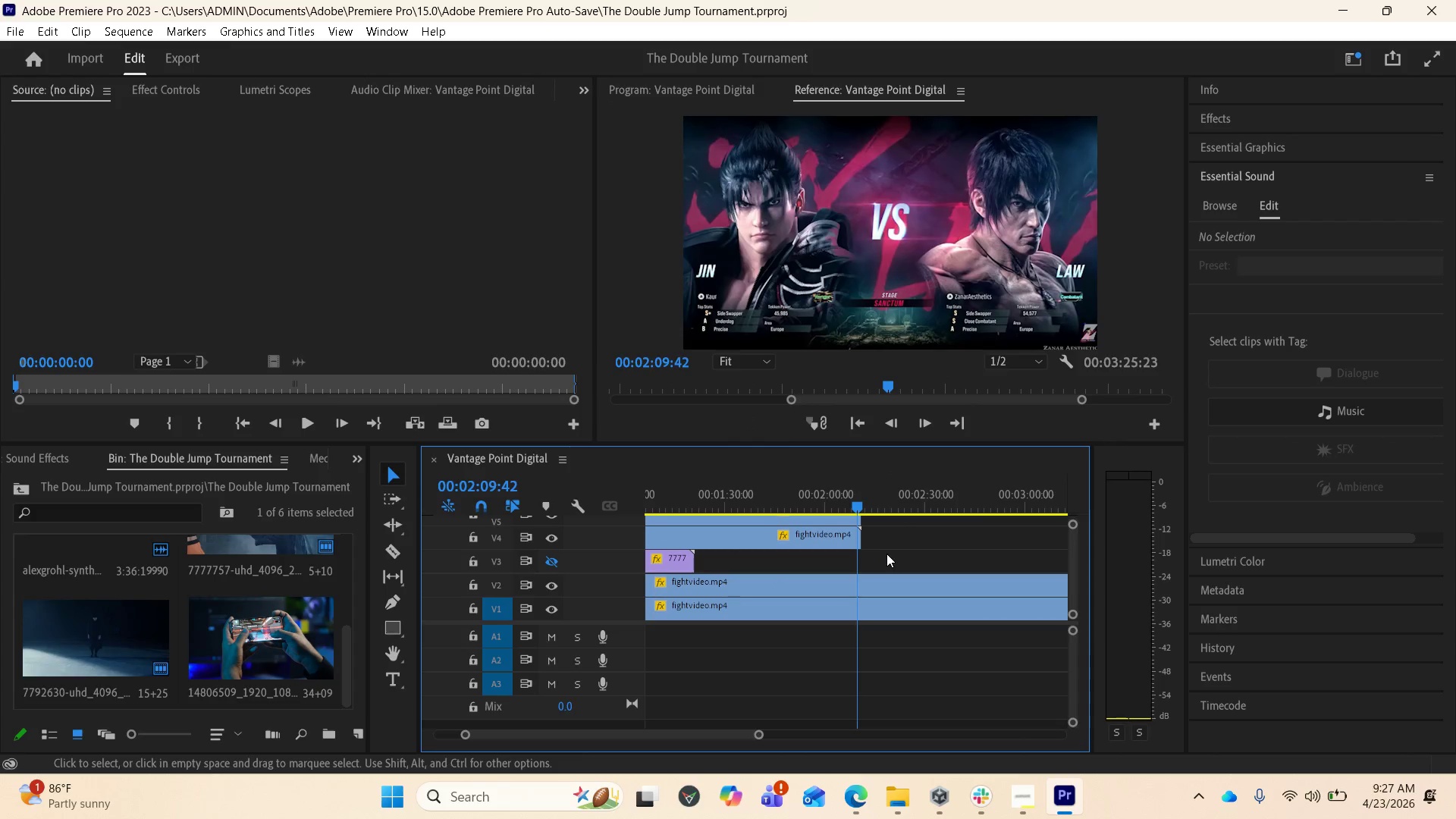 
key(Equal)
 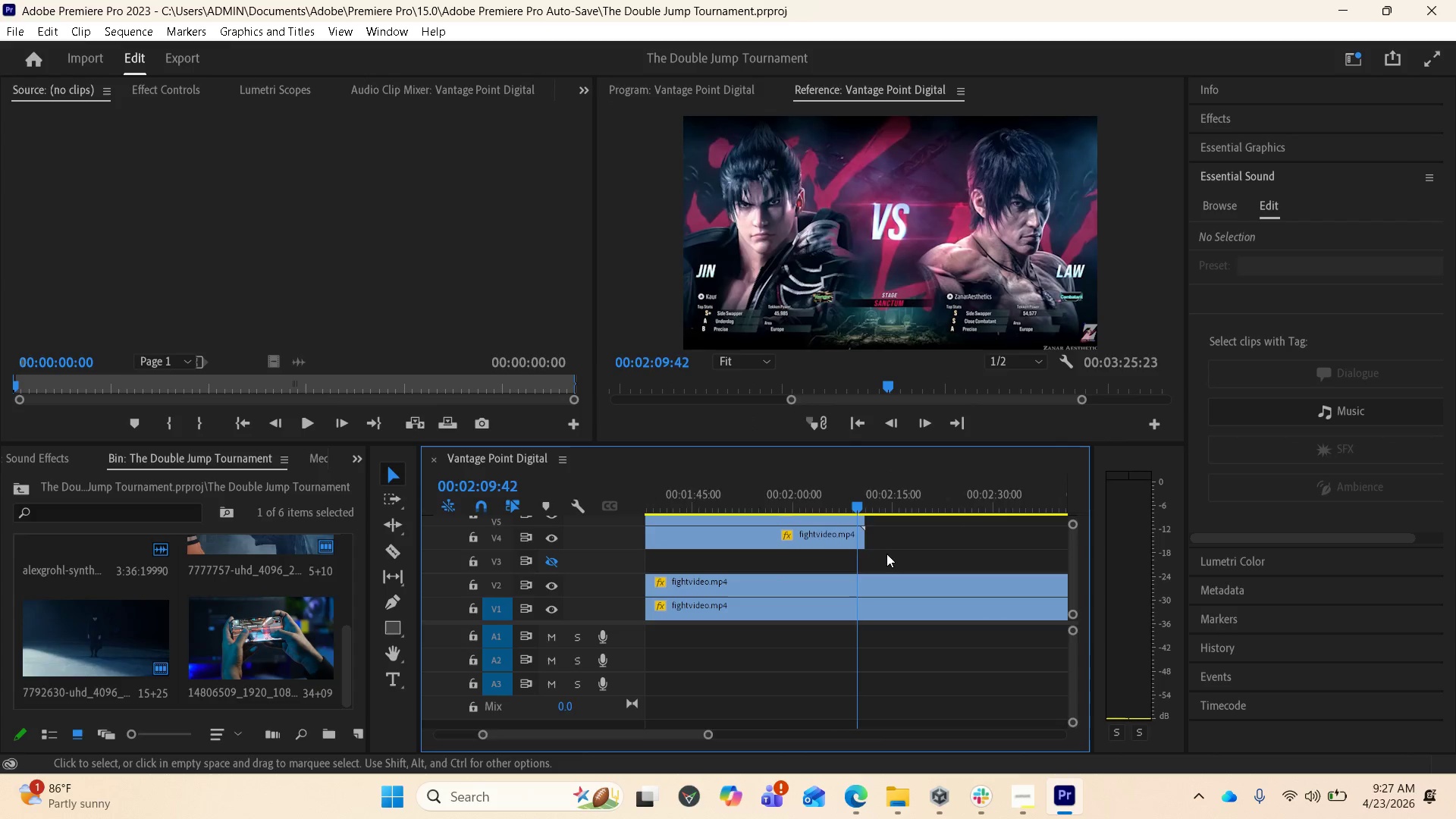 
key(Equal)
 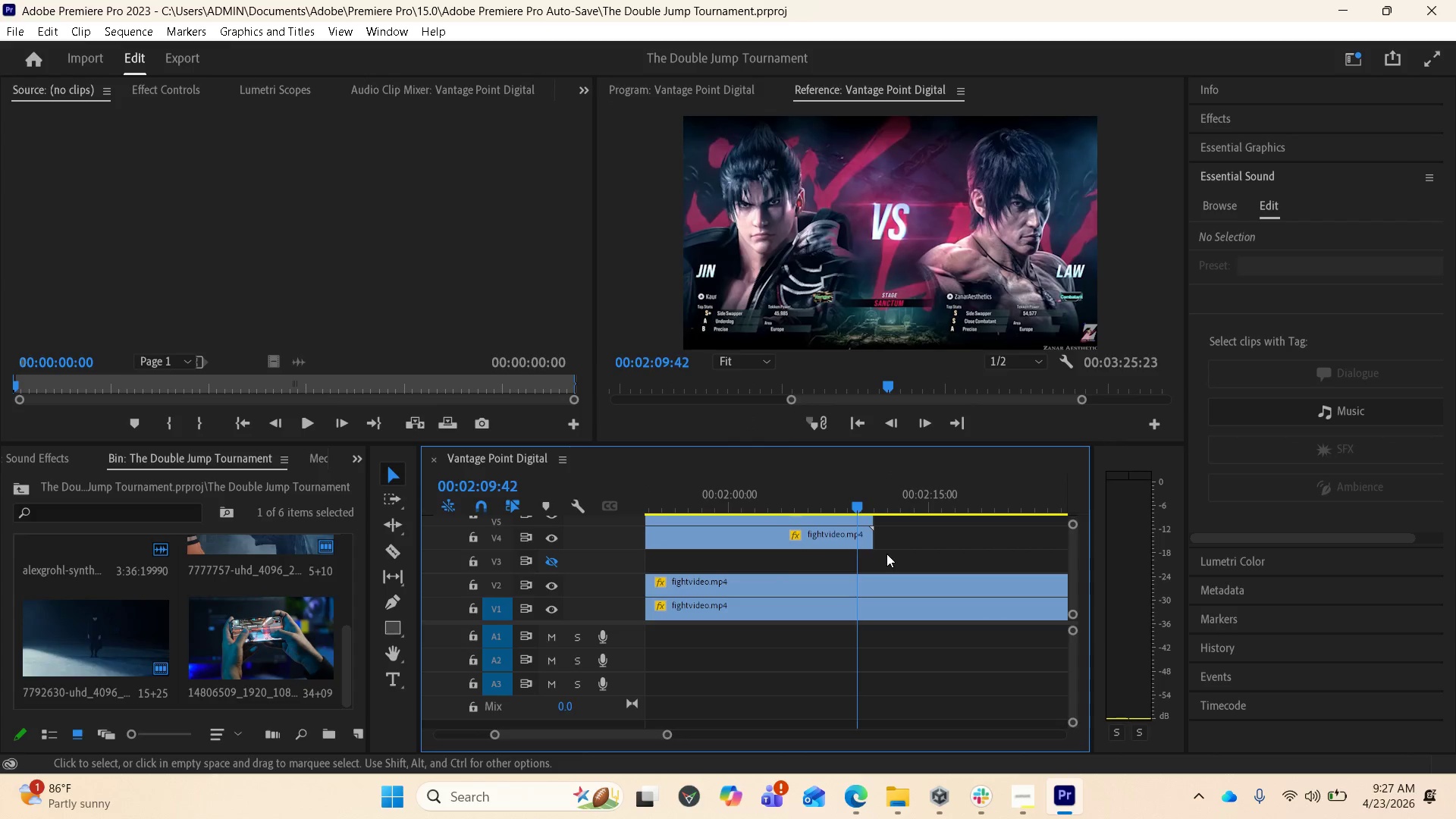 
key(Equal)
 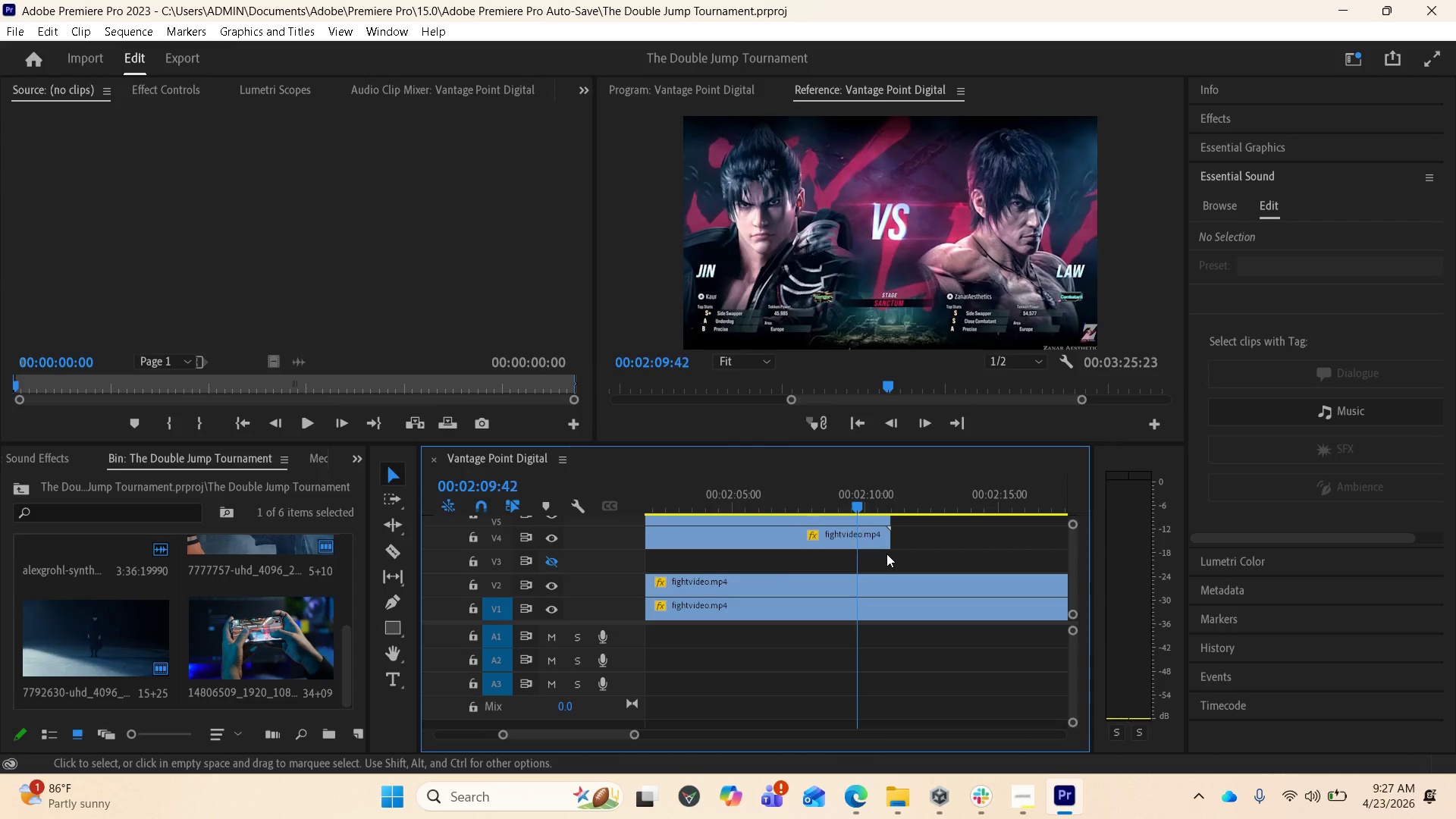 
key(Equal)
 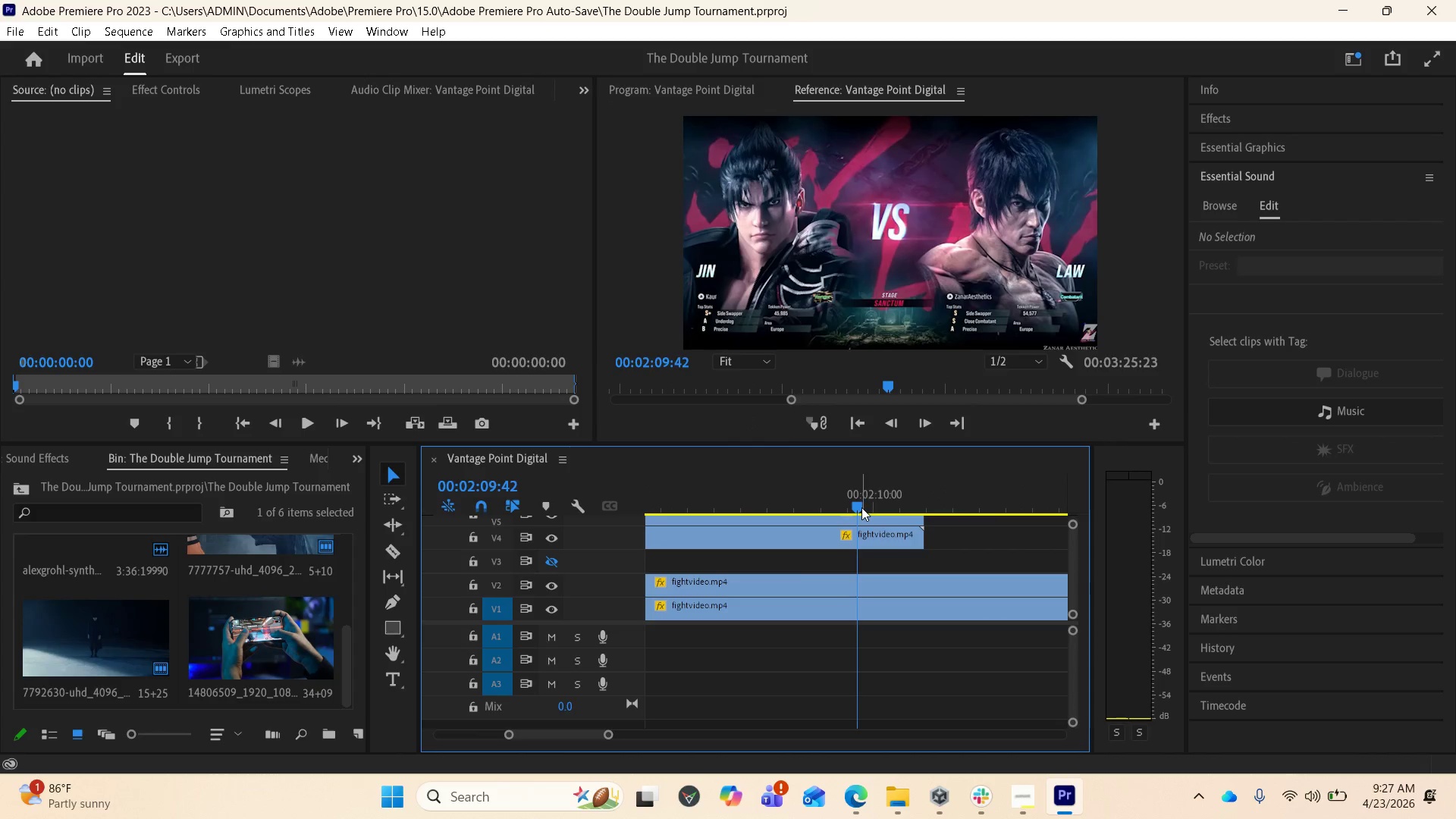 
left_click_drag(start_coordinate=[861, 507], to_coordinate=[832, 497])
 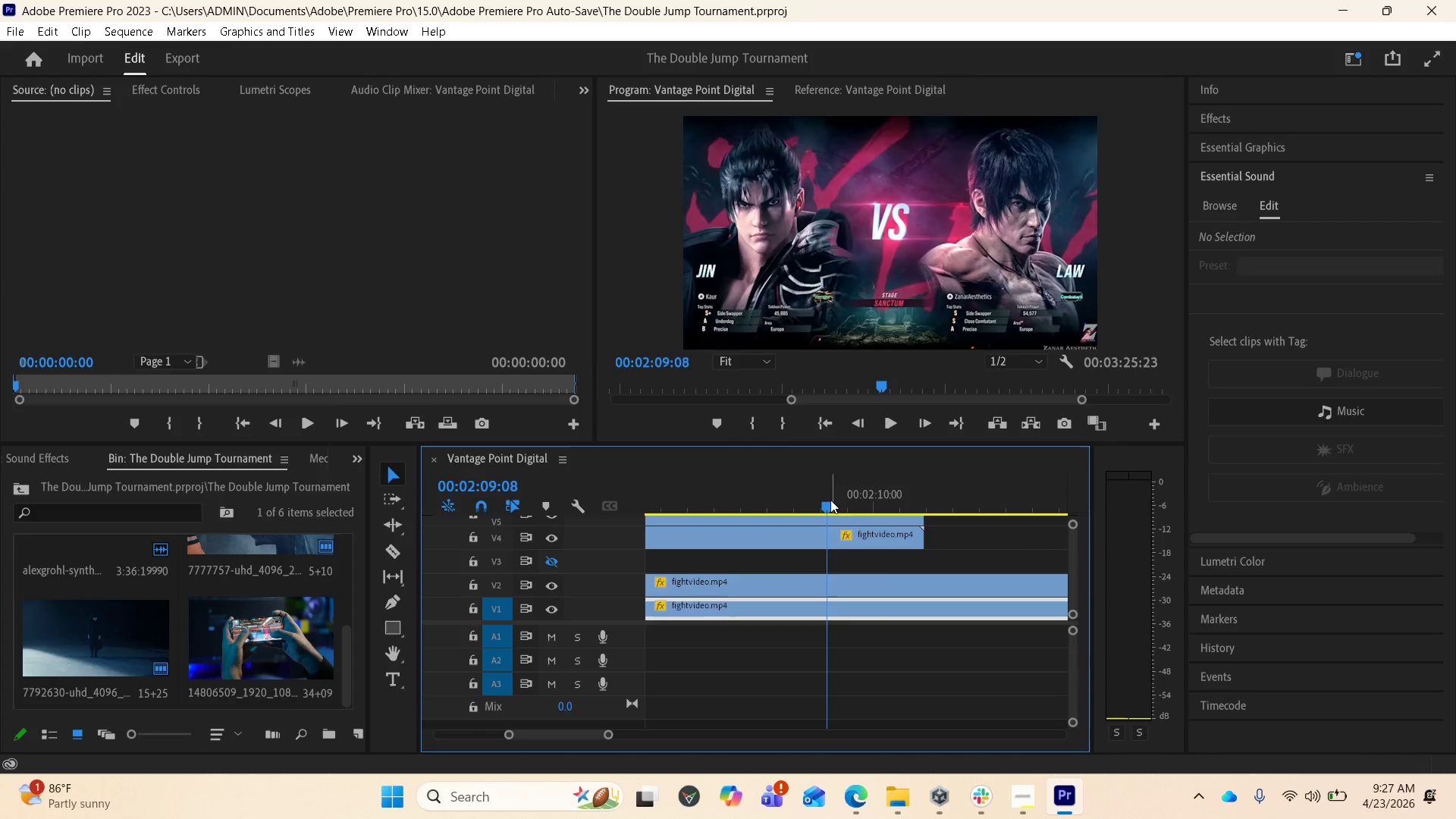 
left_click_drag(start_coordinate=[825, 500], to_coordinate=[765, 480])
 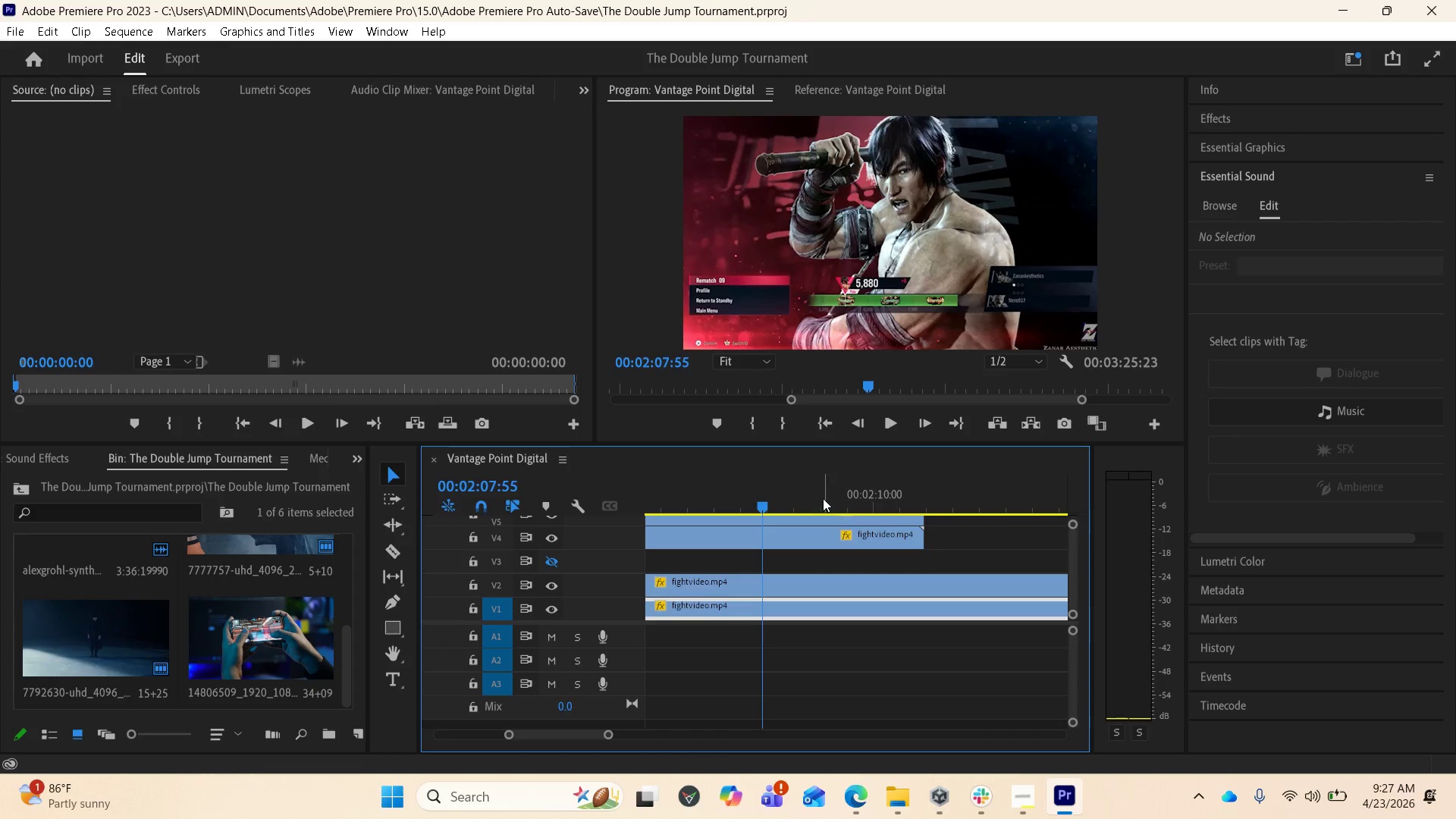 
left_click_drag(start_coordinate=[755, 499], to_coordinate=[697, 503])
 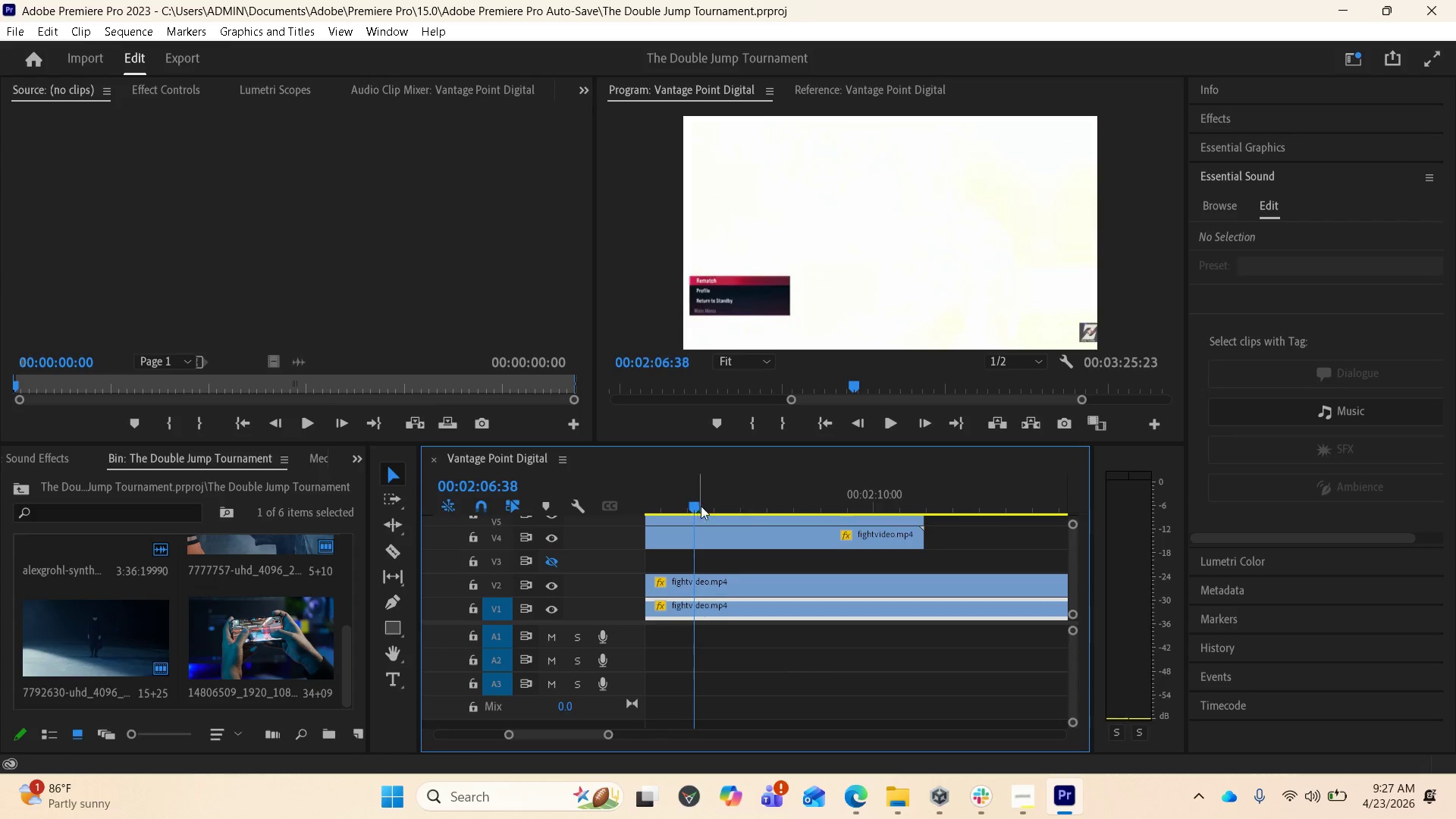 
key(Space)
 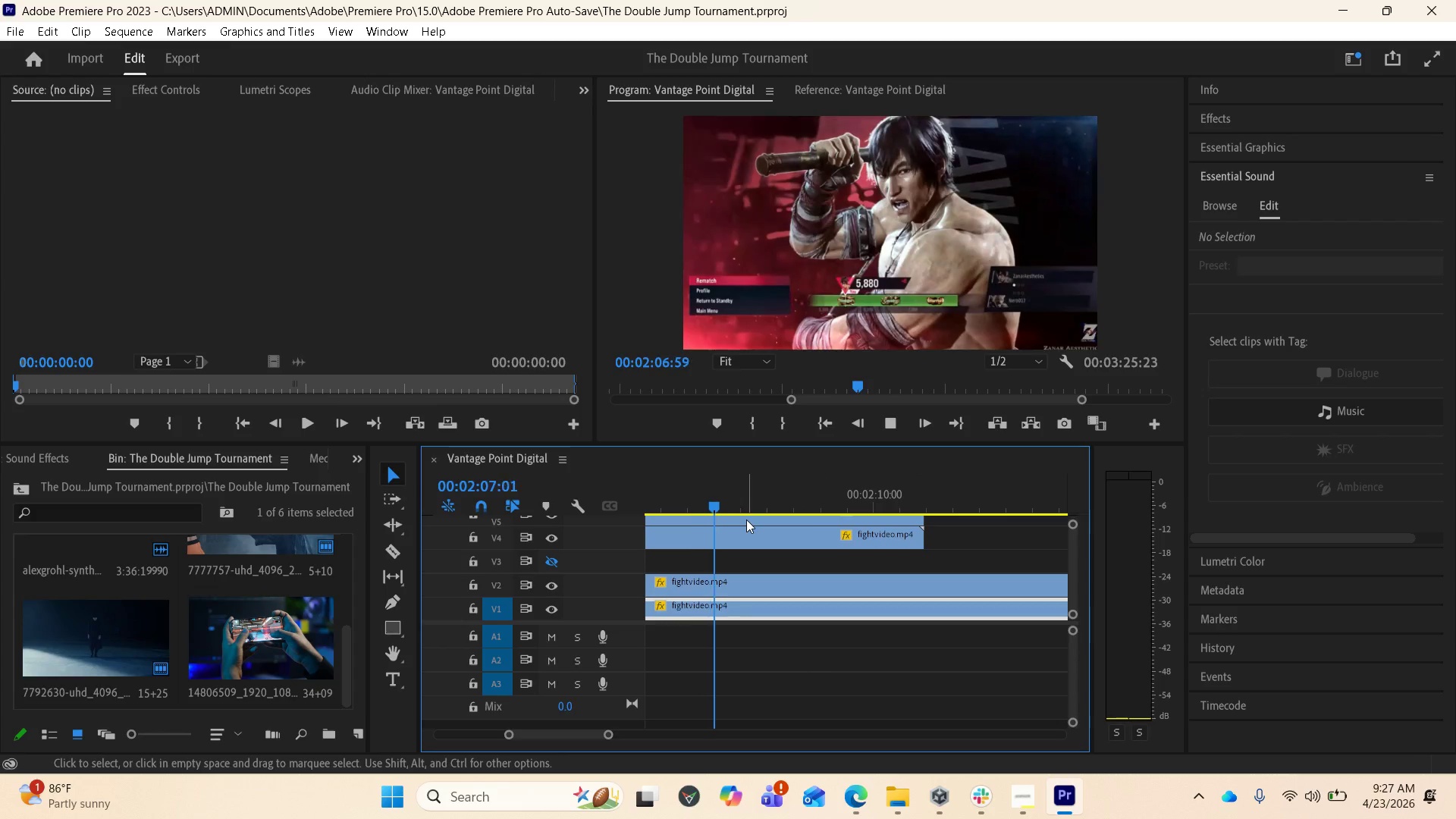 
key(Space)
 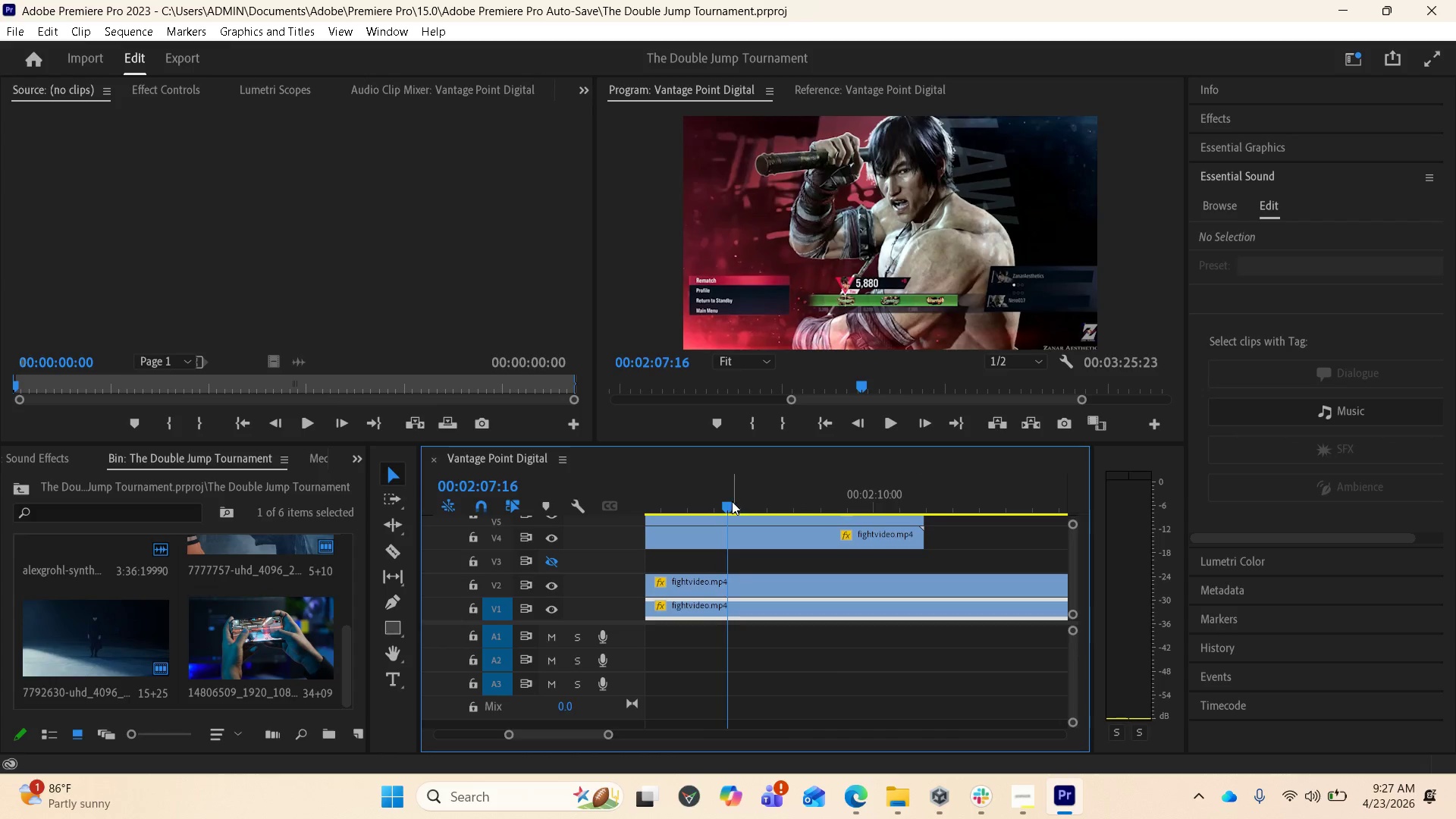 
left_click_drag(start_coordinate=[726, 501], to_coordinate=[609, 494])
 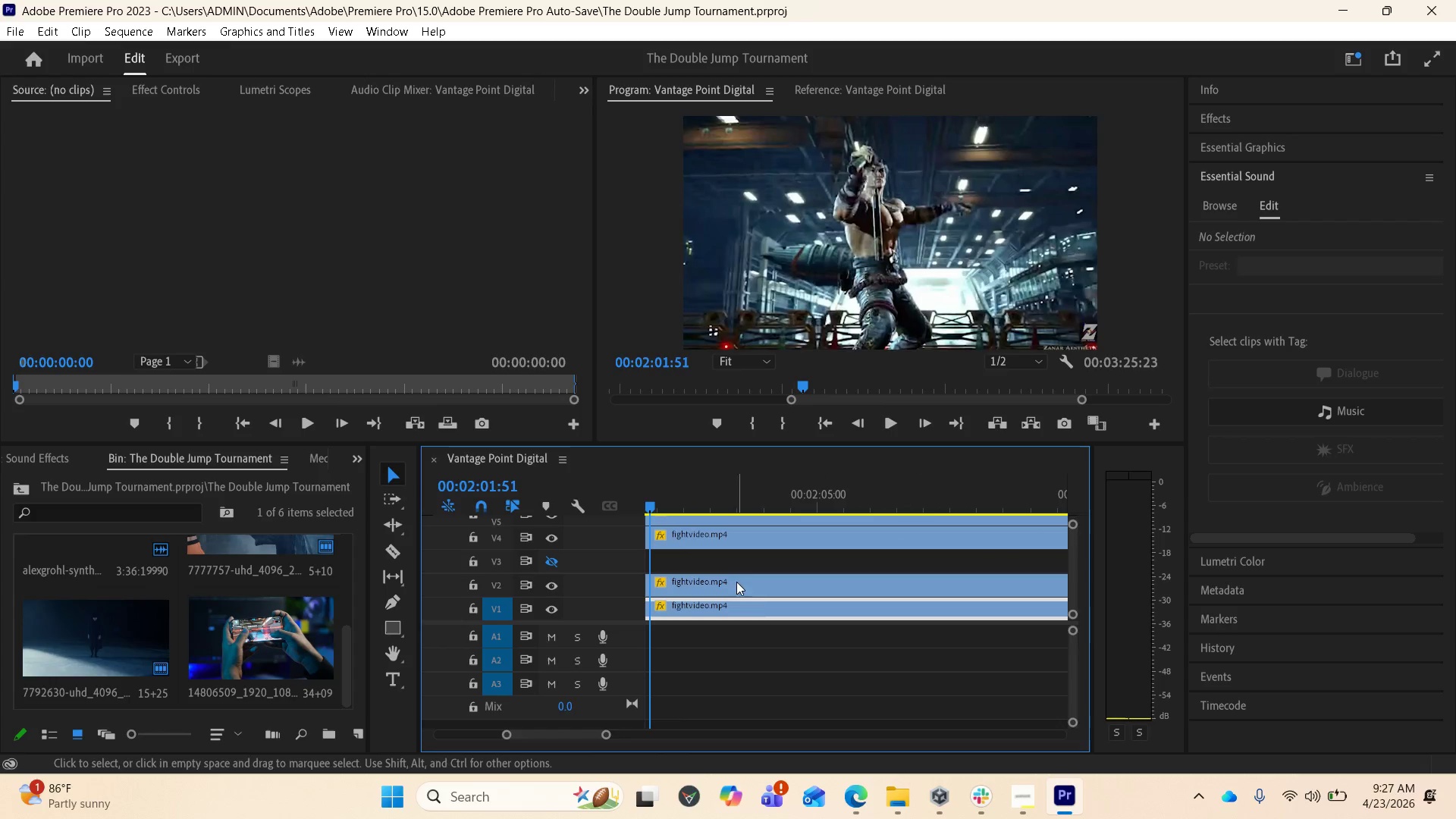 
key(Space)
 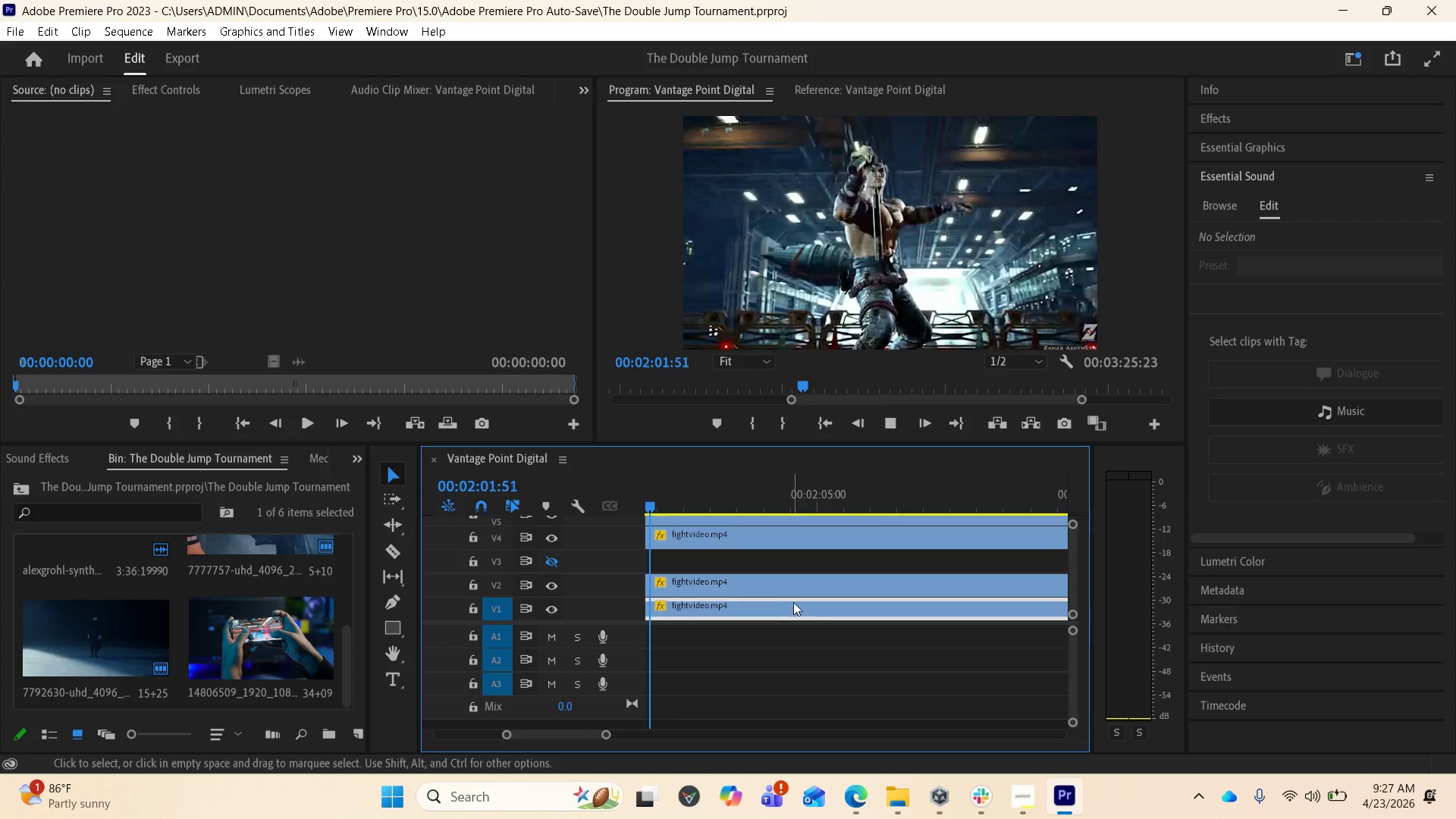 
mouse_move([833, 603])
 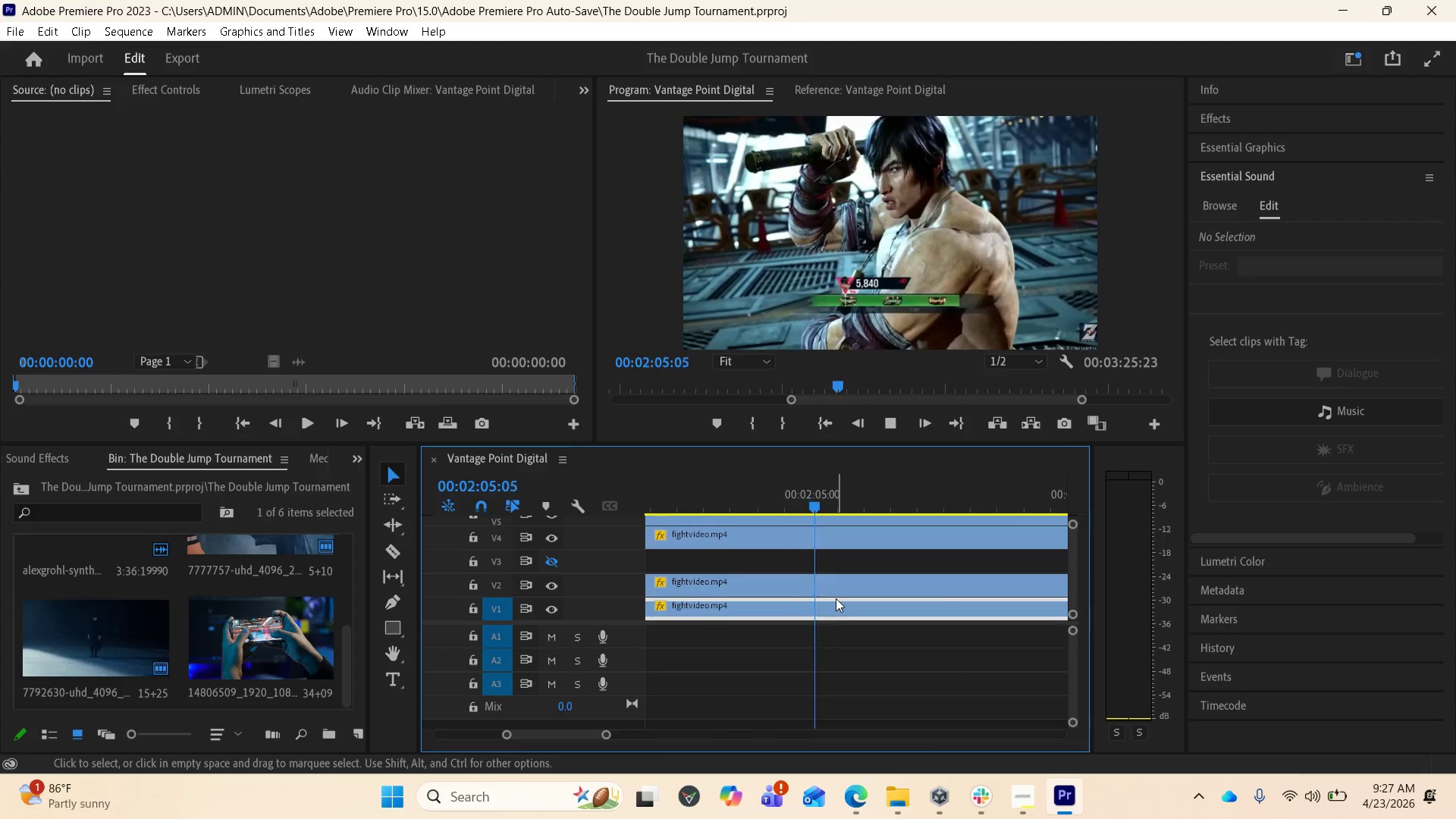 
key(Space)
 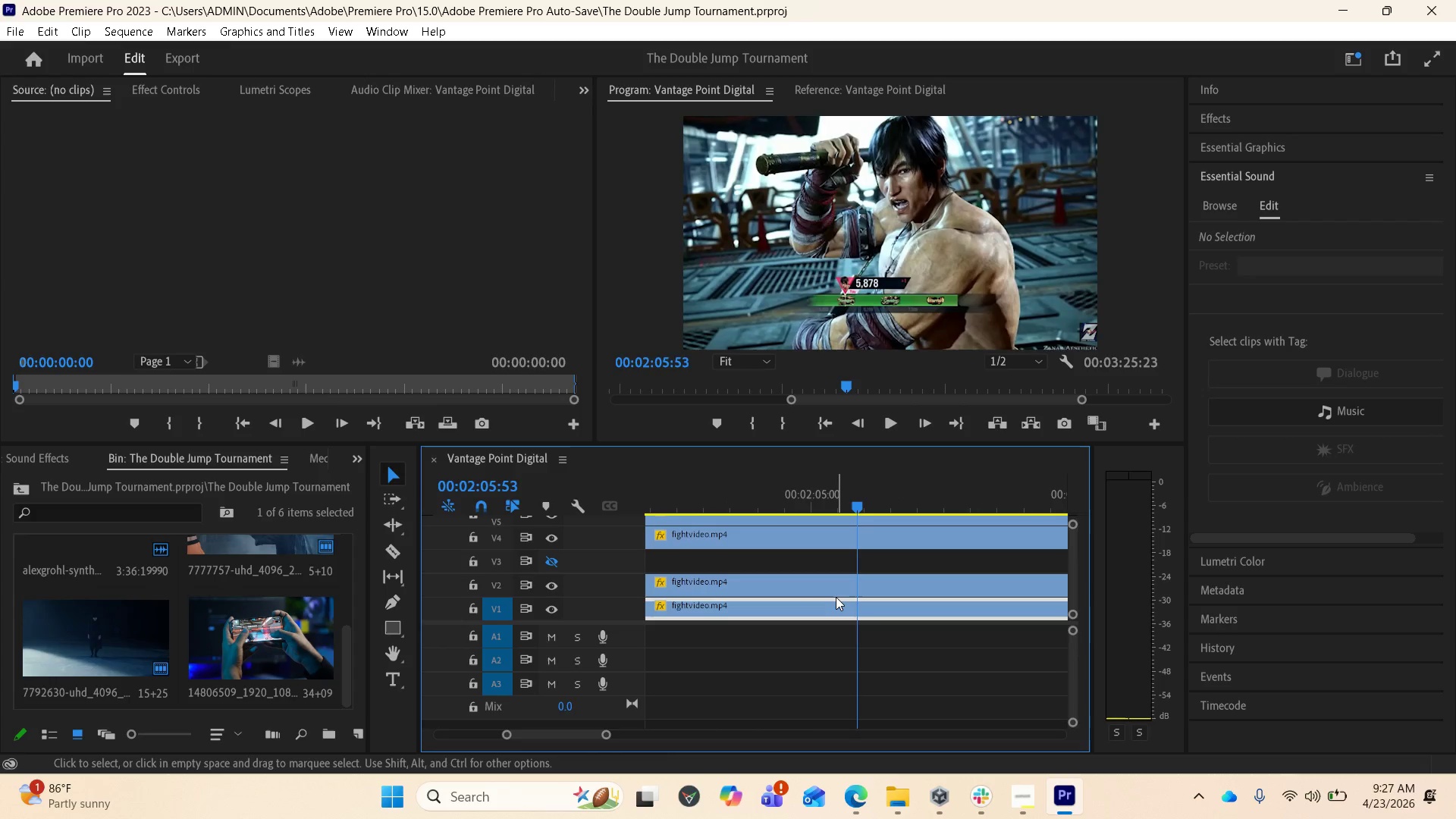 
scroll: coordinate [836, 597], scroll_direction: down, amount: 2.0
 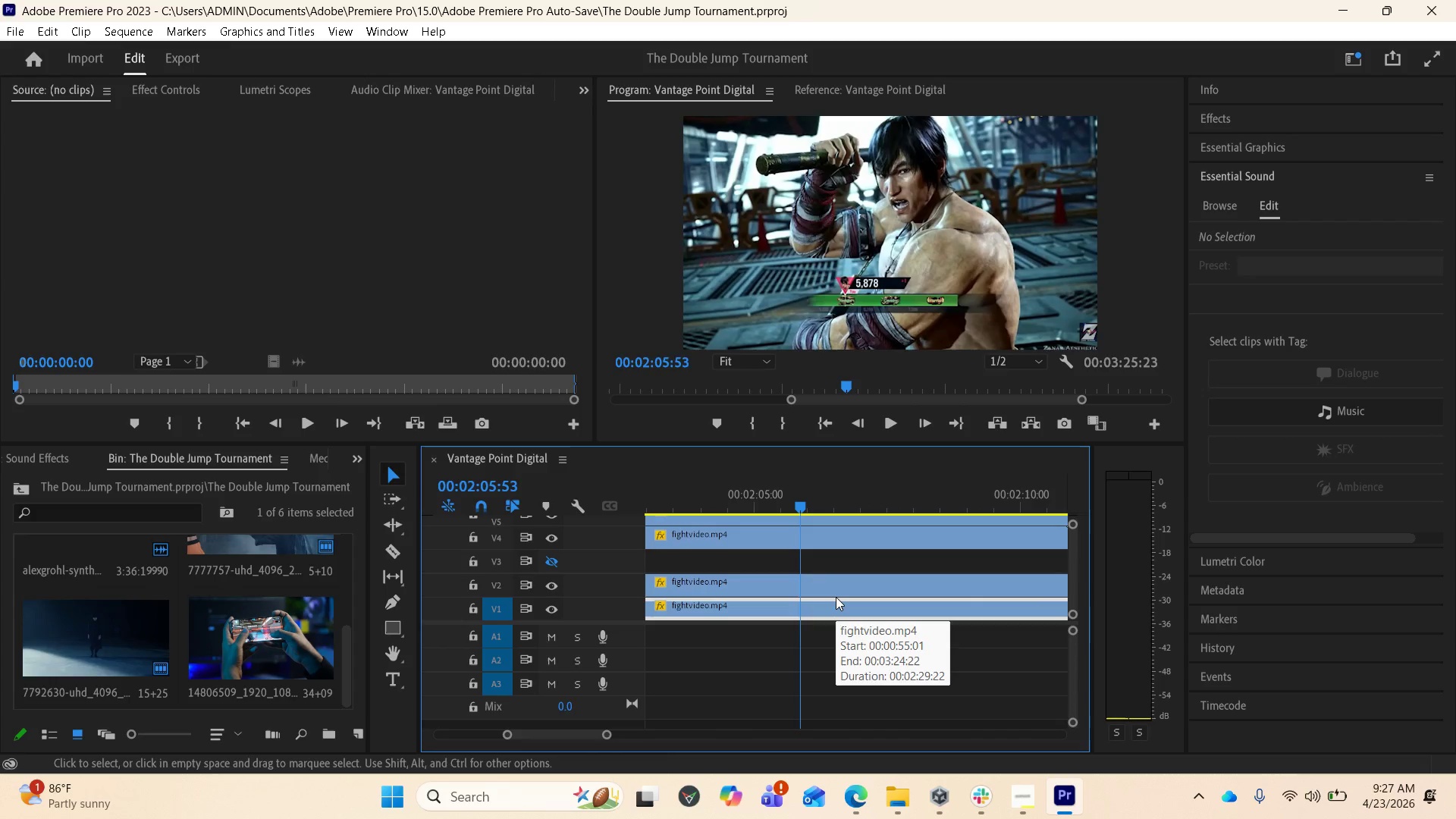 
key(Space)
 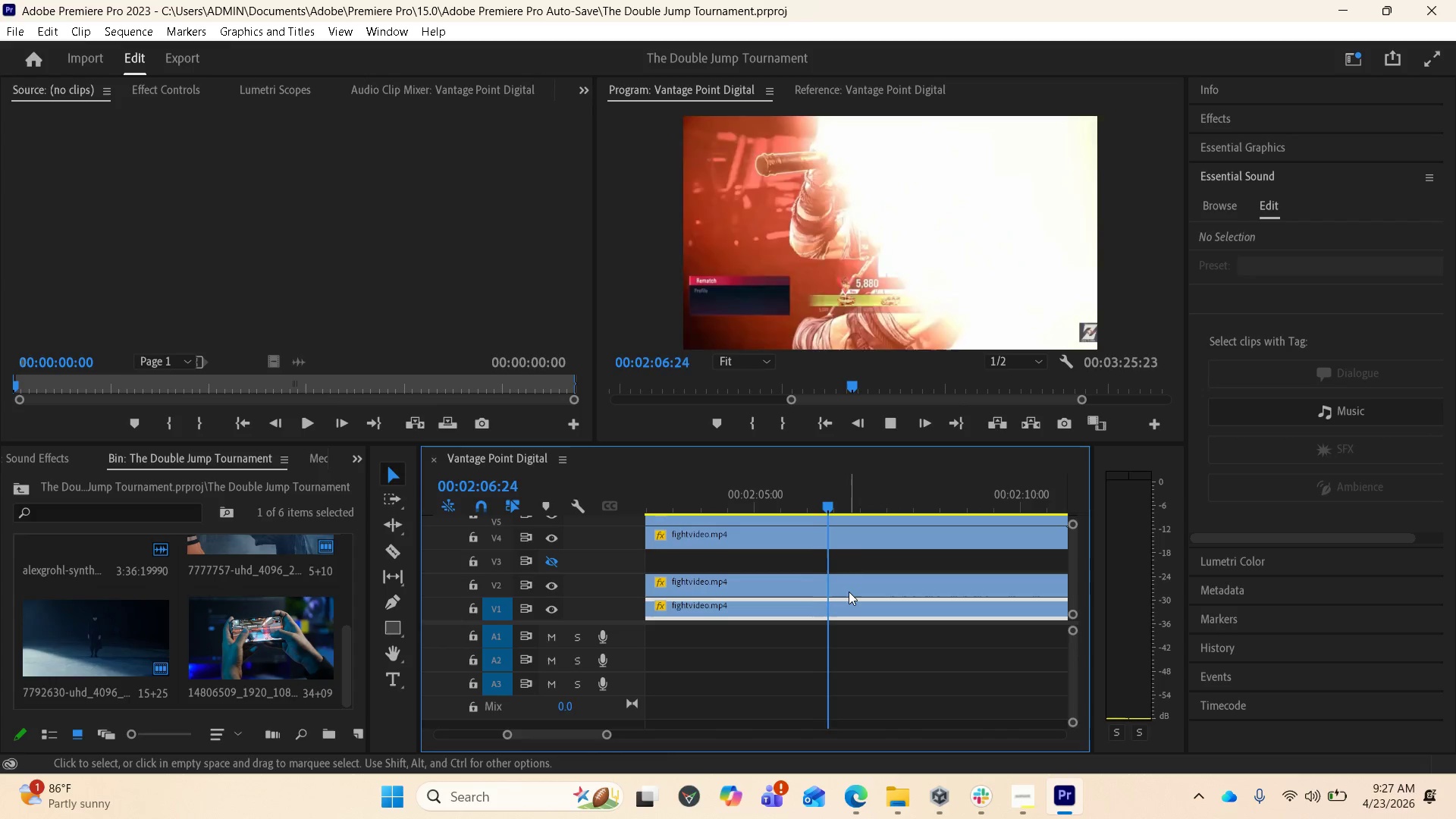 
key(Space)
 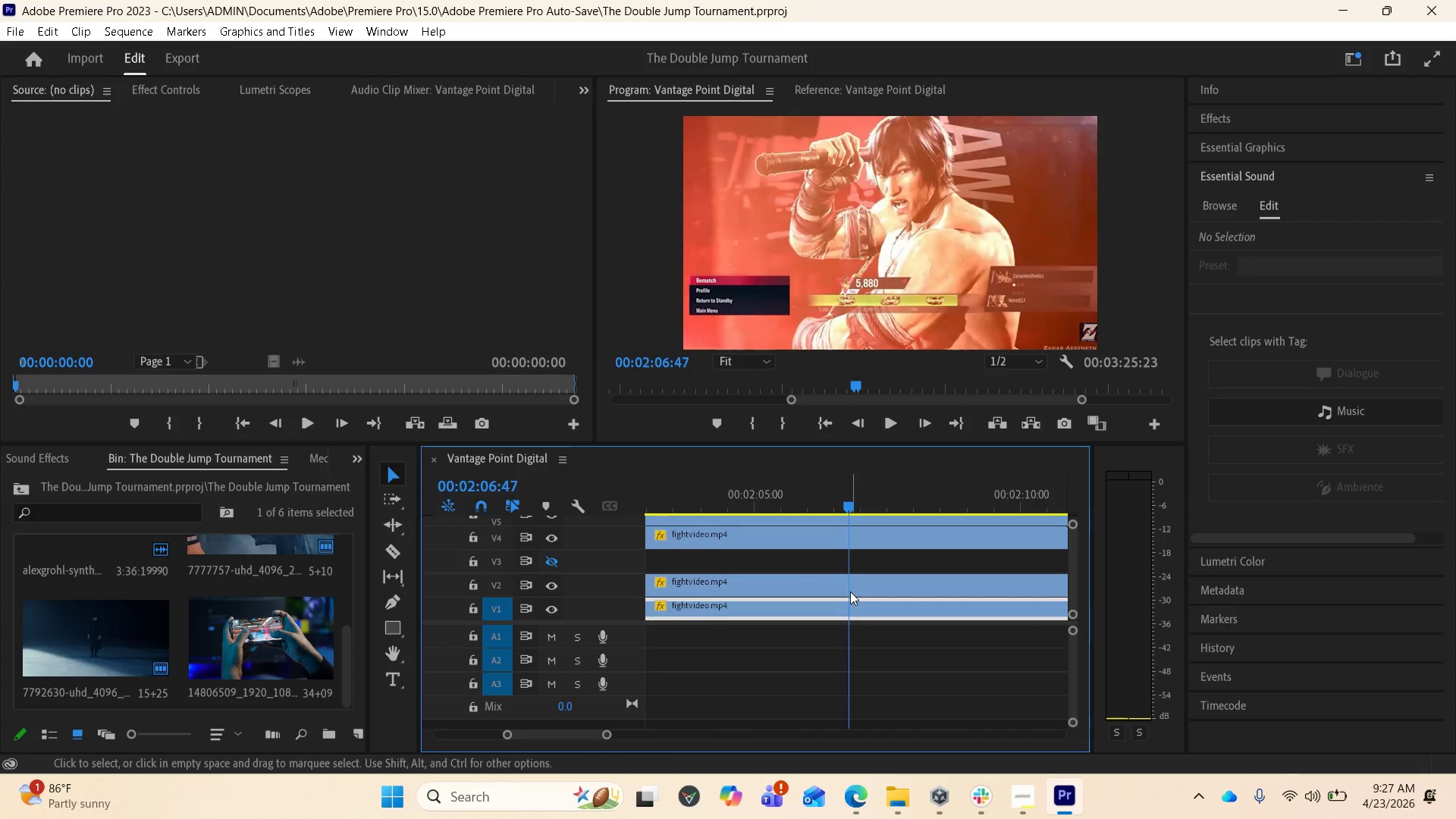 
key(Space)
 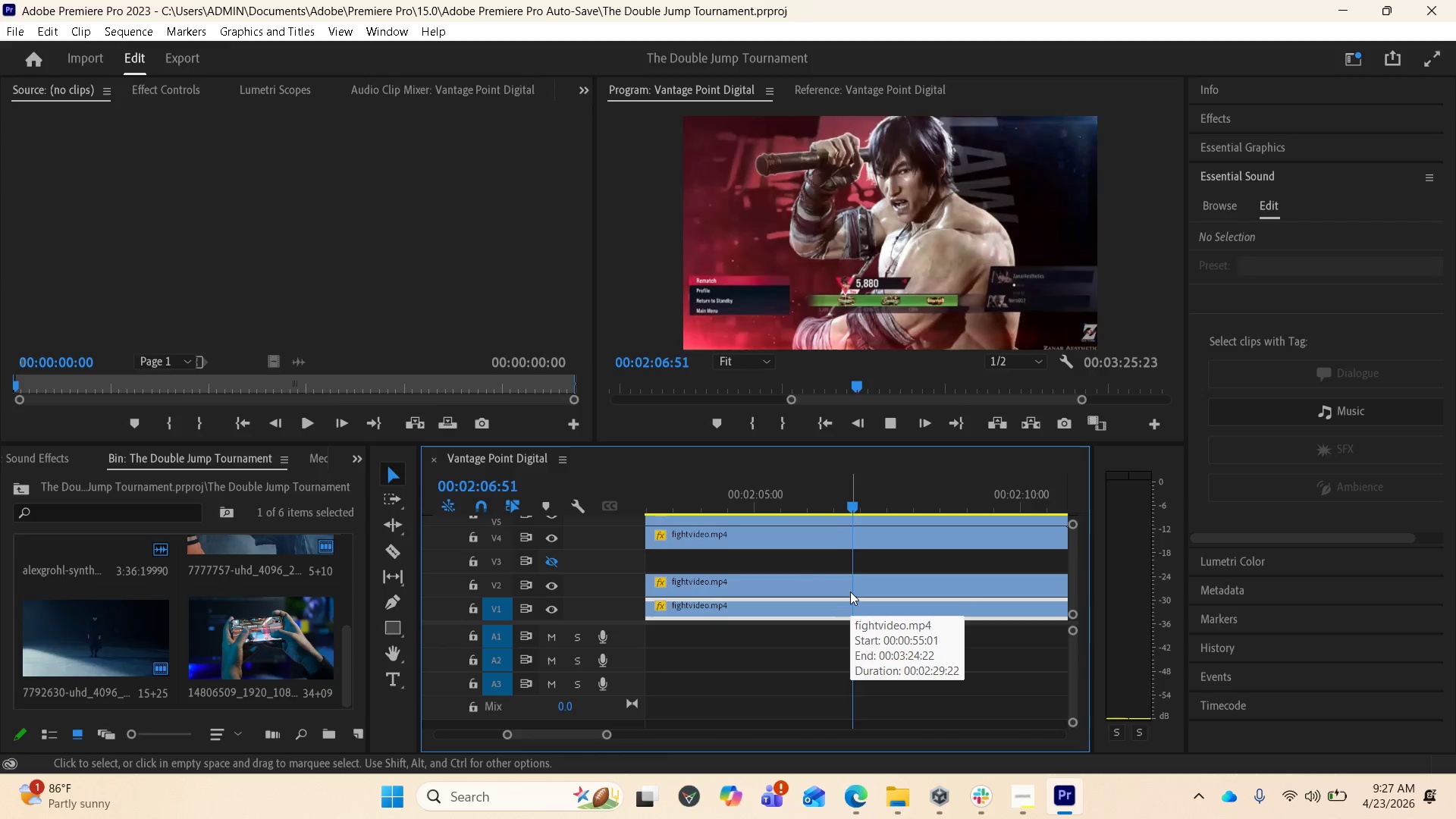 
key(Space)
 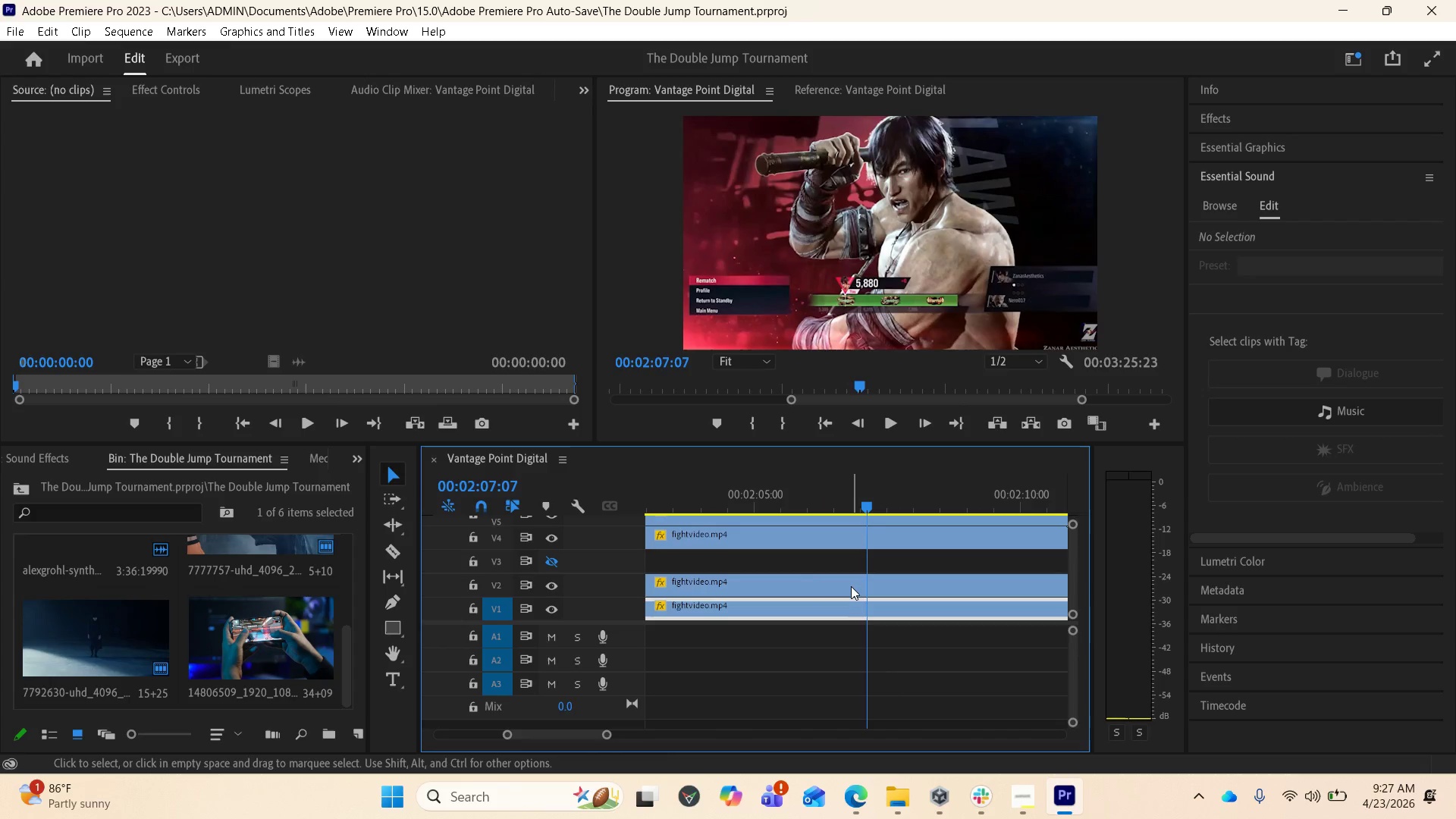 
scroll: coordinate [854, 642], scroll_direction: down, amount: 4.0
 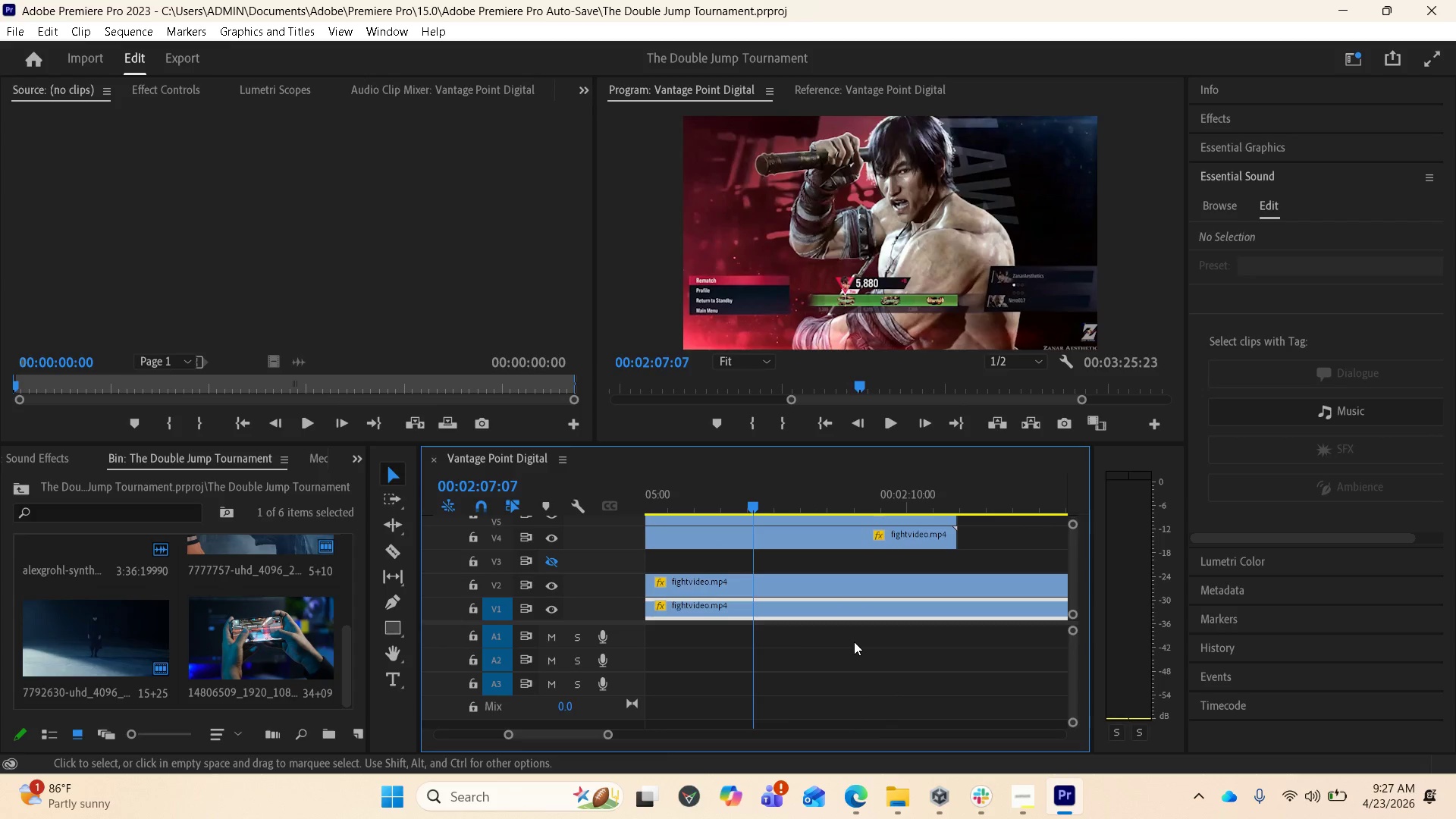 
key(Space)
 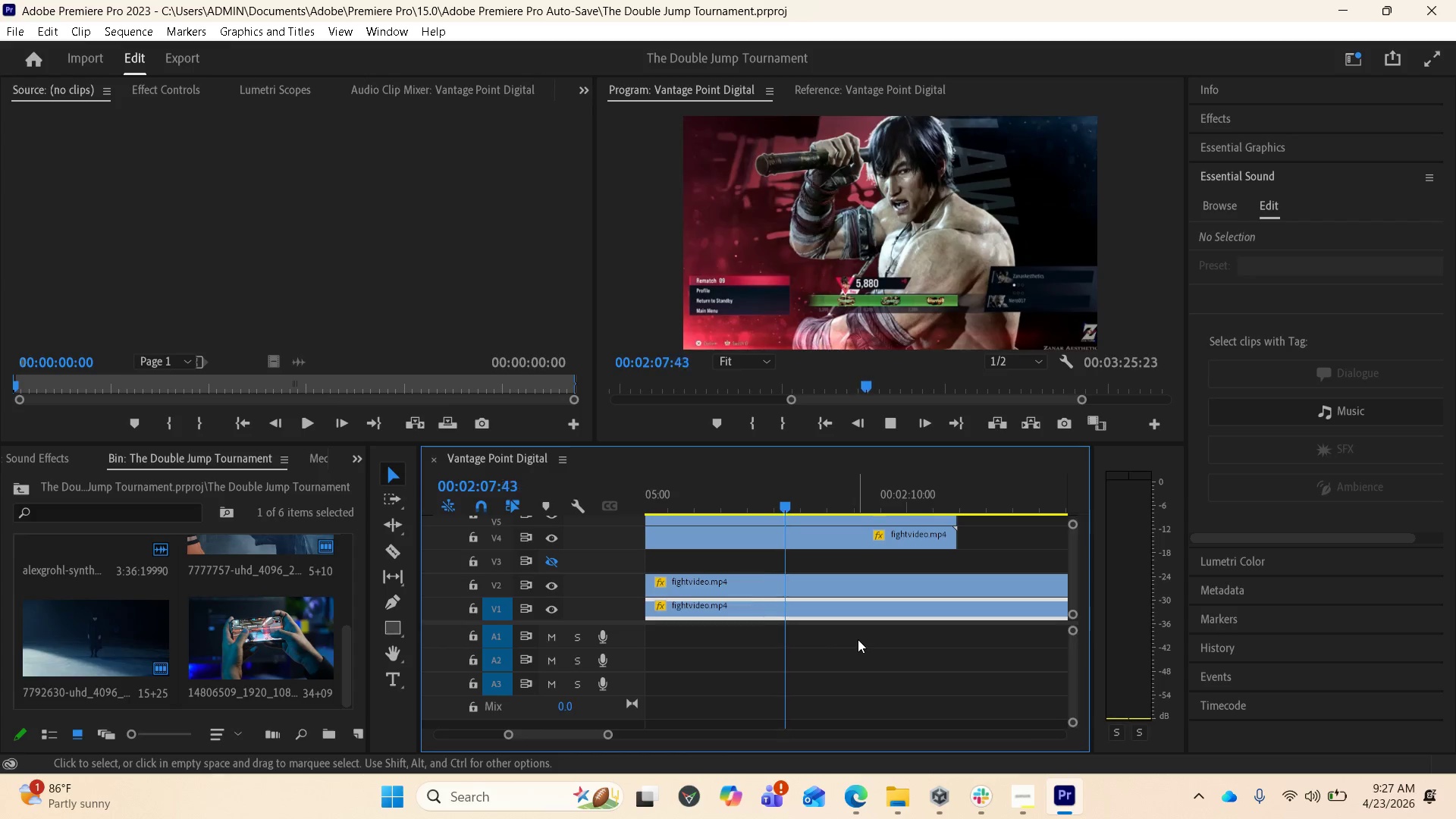 
key(Space)
 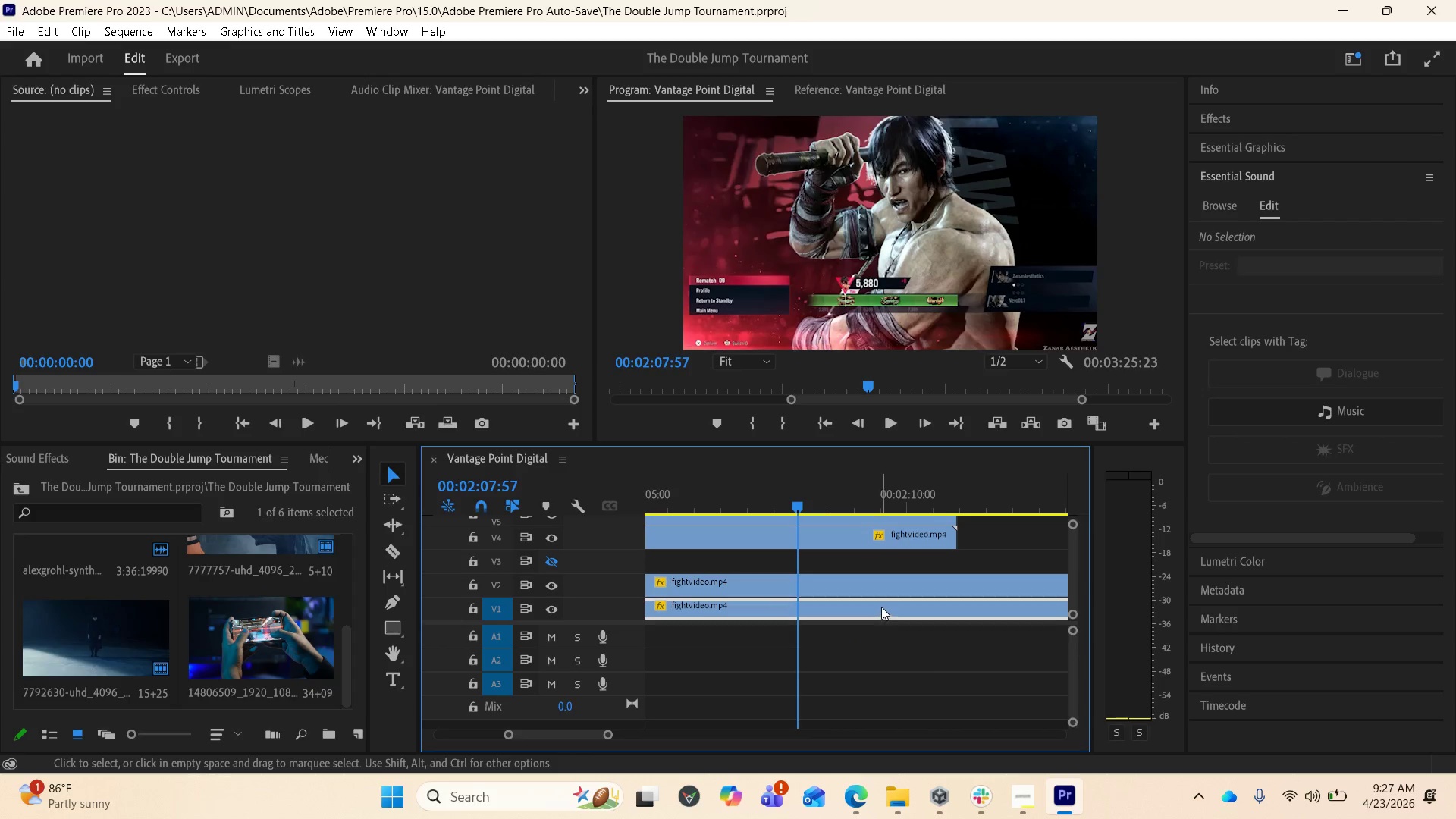 
key(Space)
 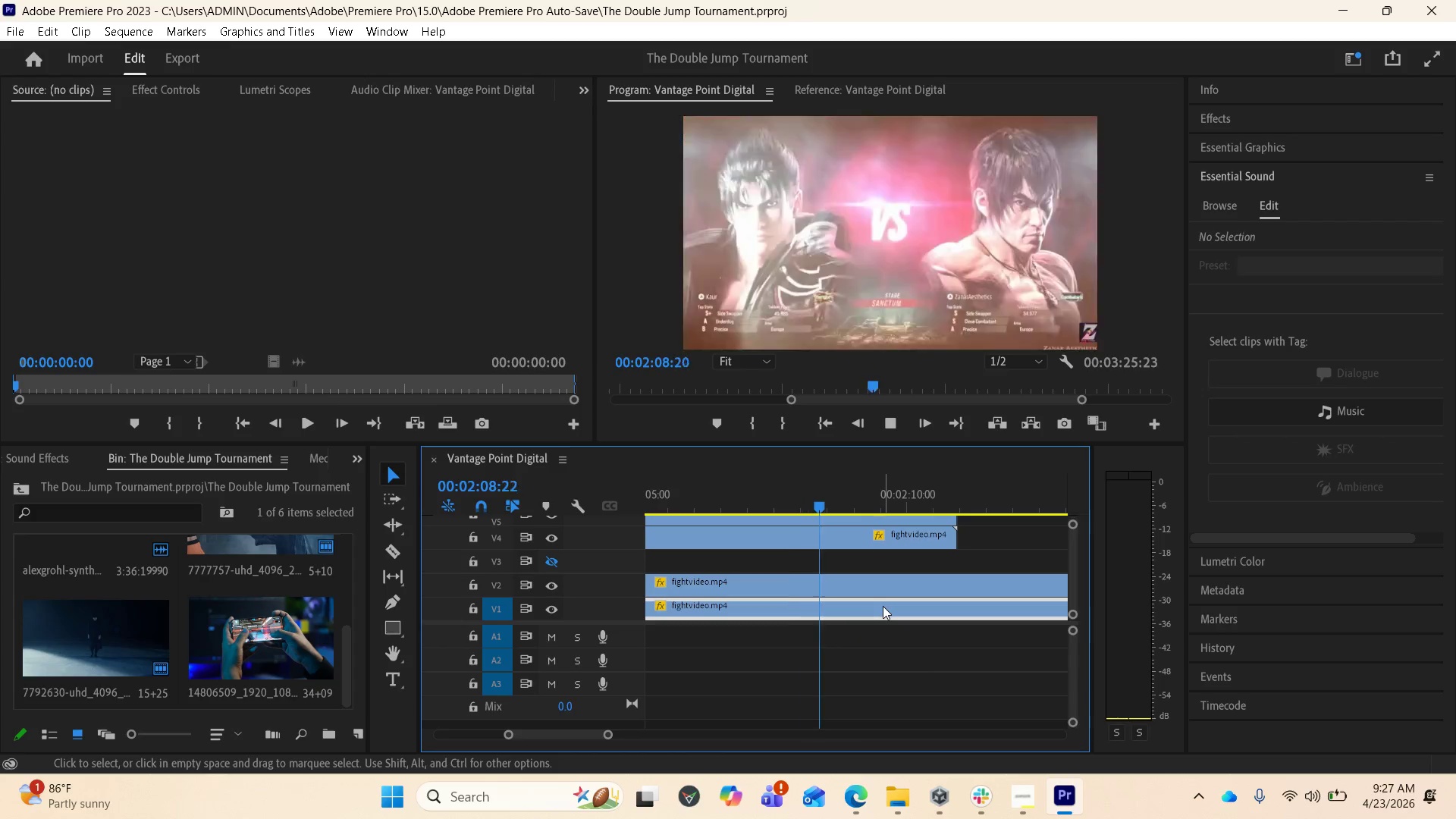 
key(Space)
 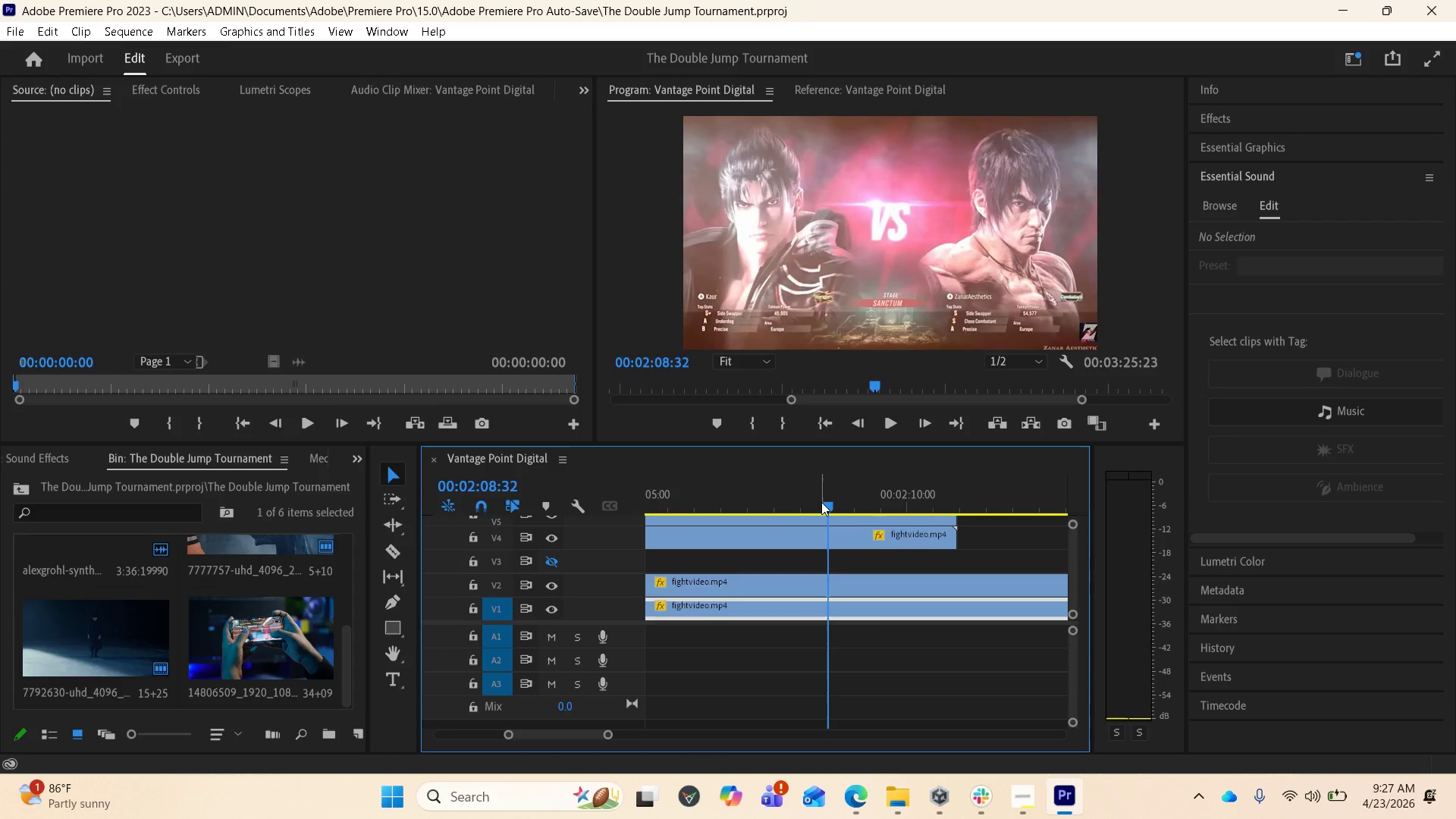 
left_click_drag(start_coordinate=[821, 501], to_coordinate=[766, 491])
 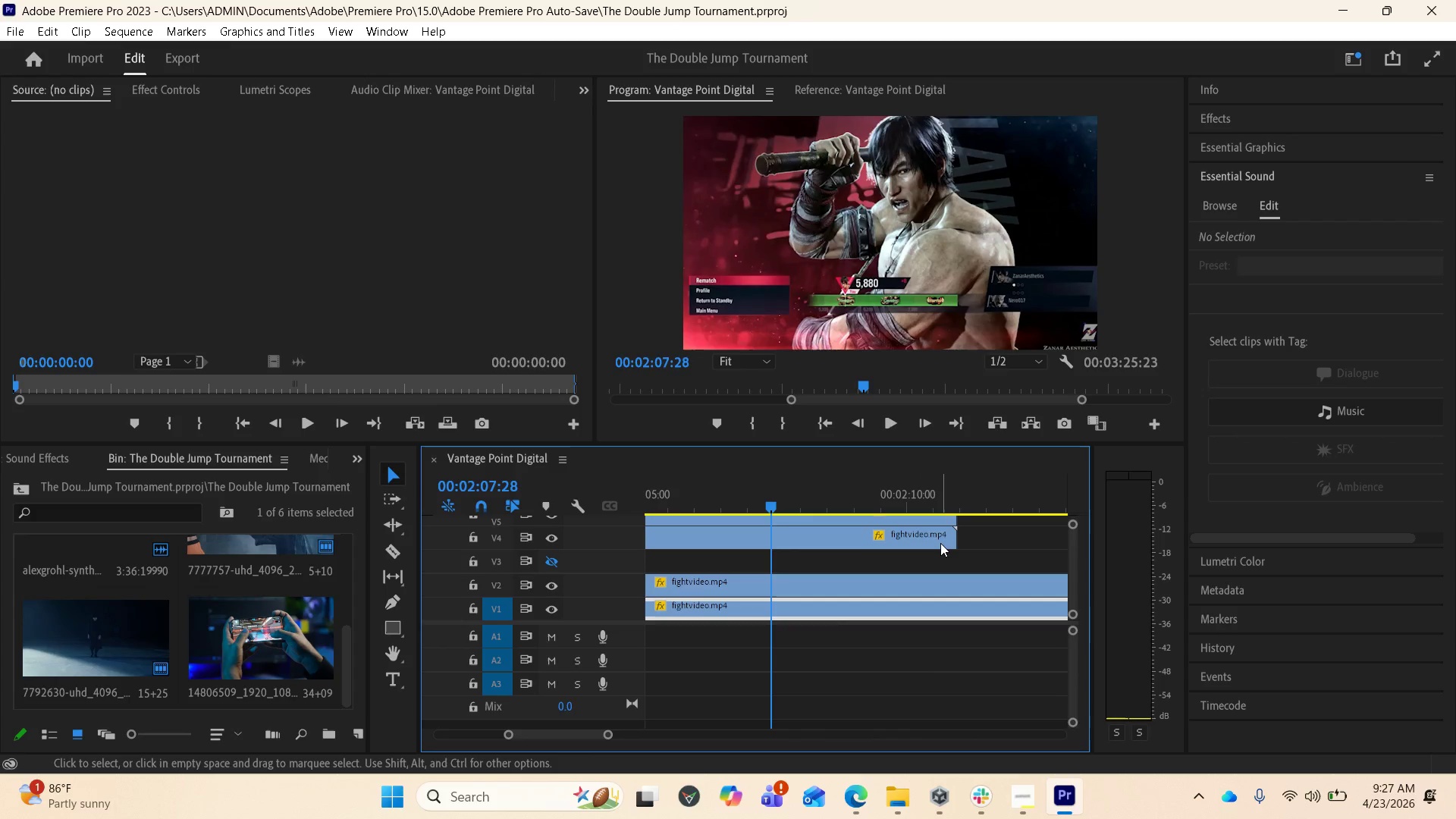 
key(Equal)
 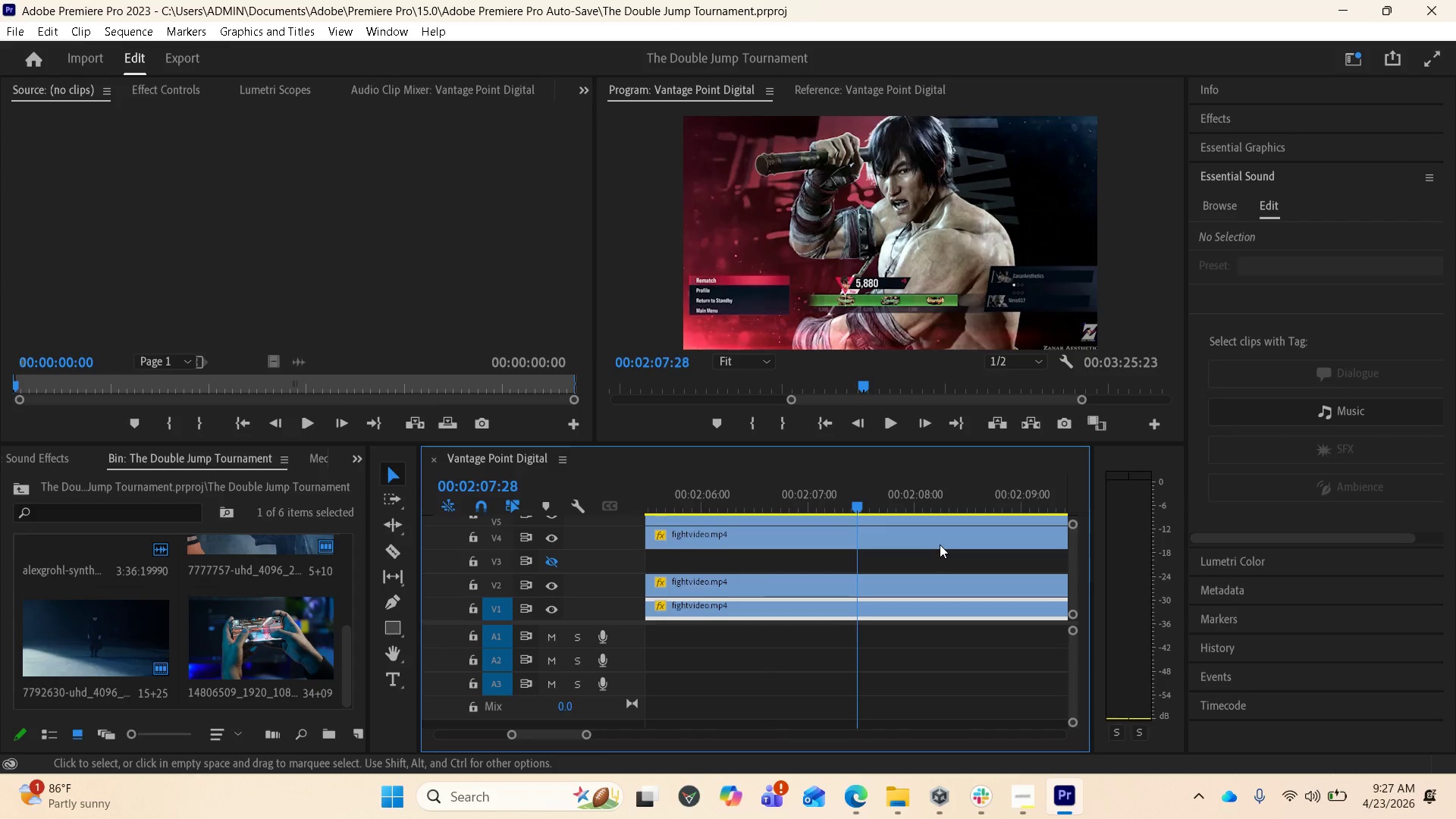 
scroll: coordinate [934, 547], scroll_direction: down, amount: 2.0
 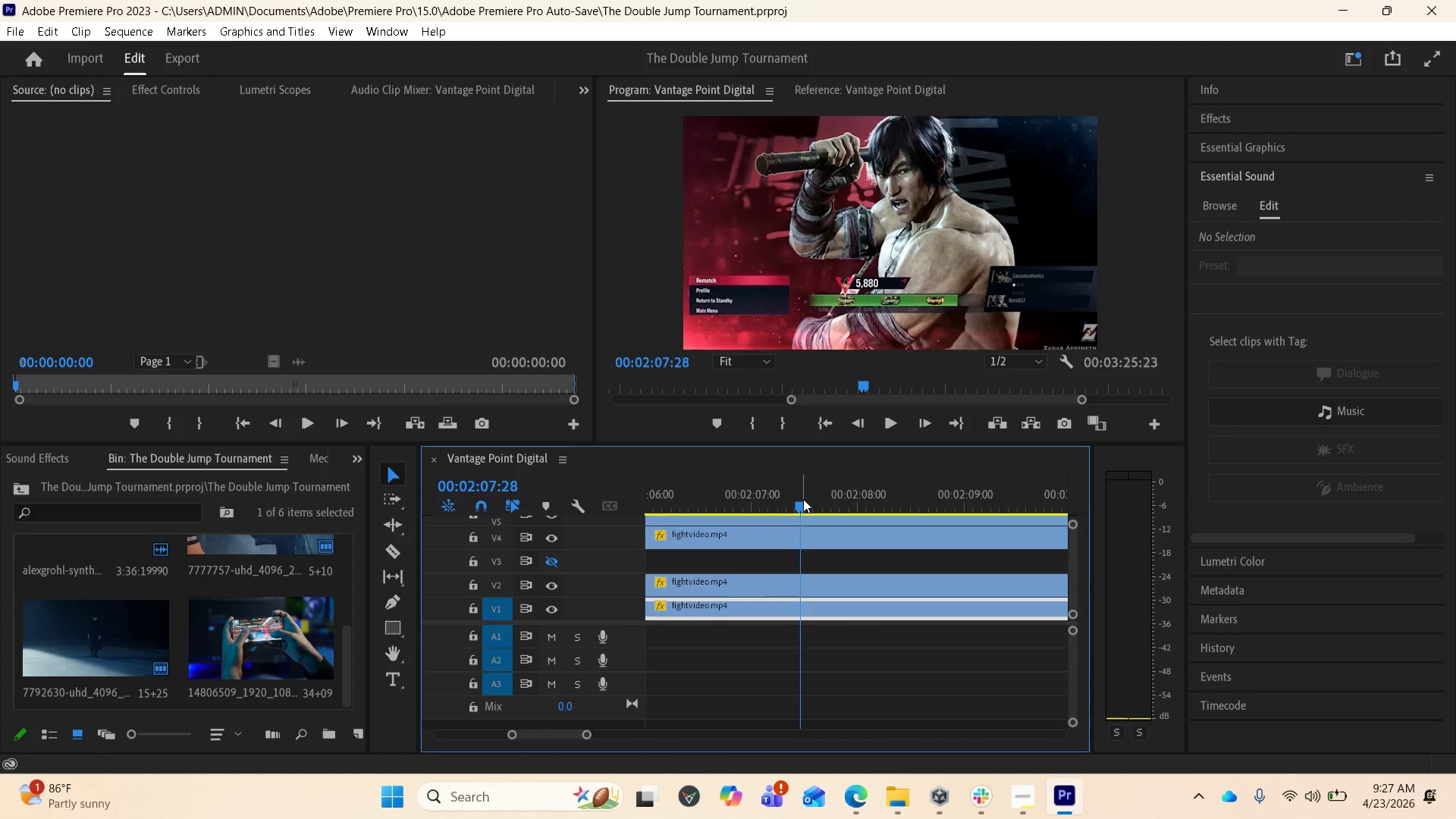 
left_click_drag(start_coordinate=[803, 499], to_coordinate=[855, 494])
 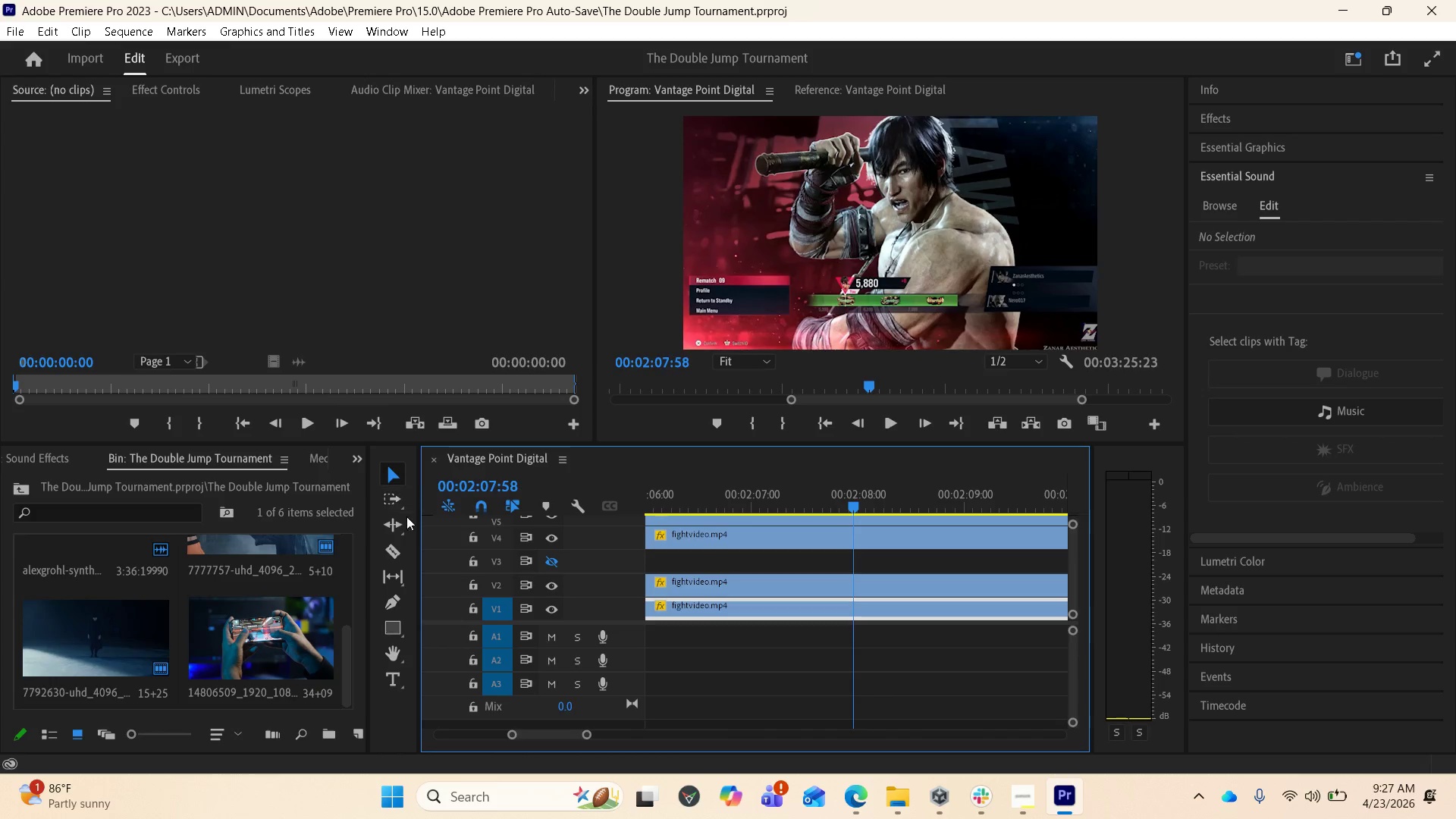 
left_click([398, 554])
 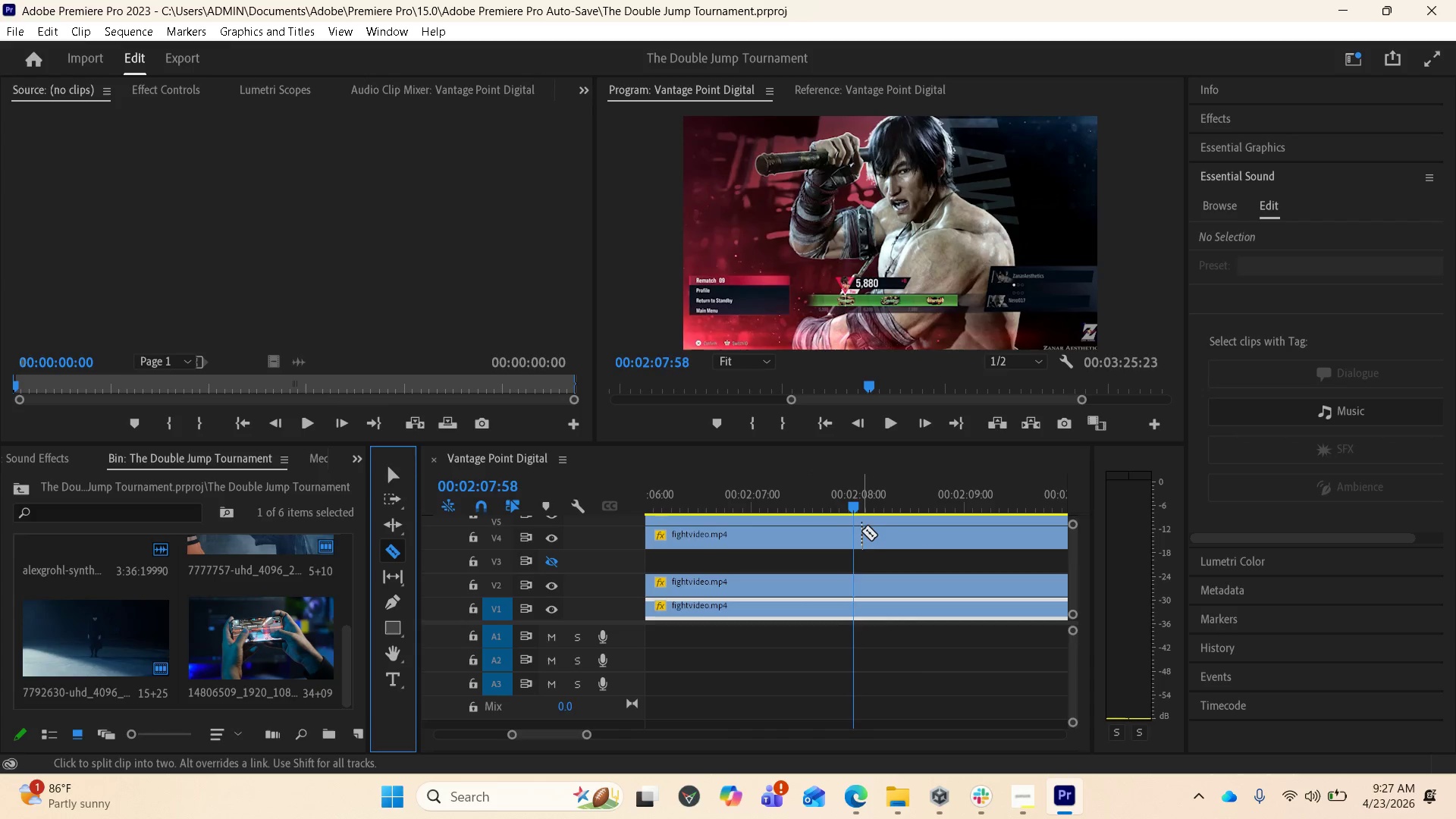 
left_click([859, 533])
 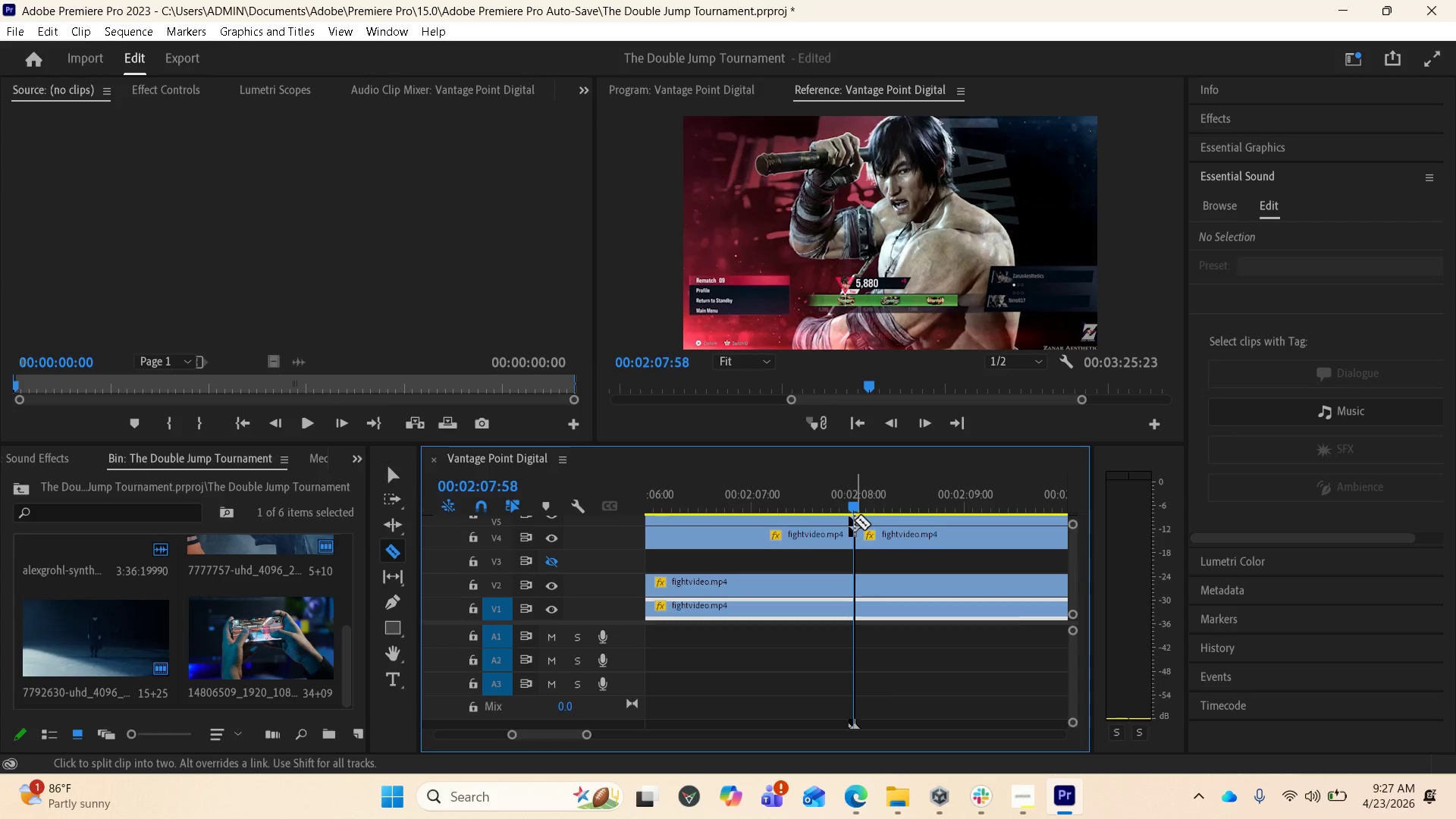 
left_click([855, 518])
 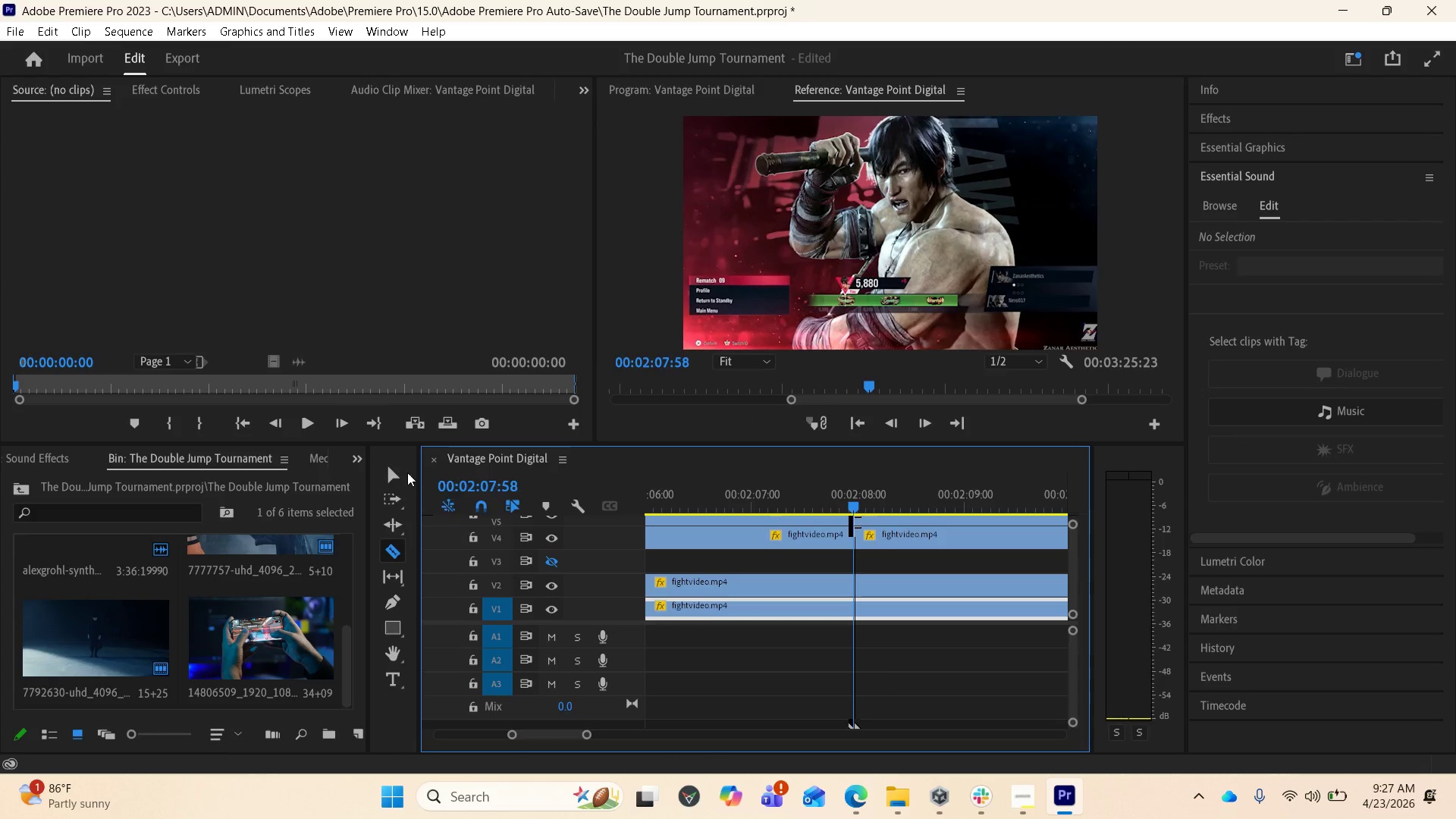 
left_click([391, 469])
 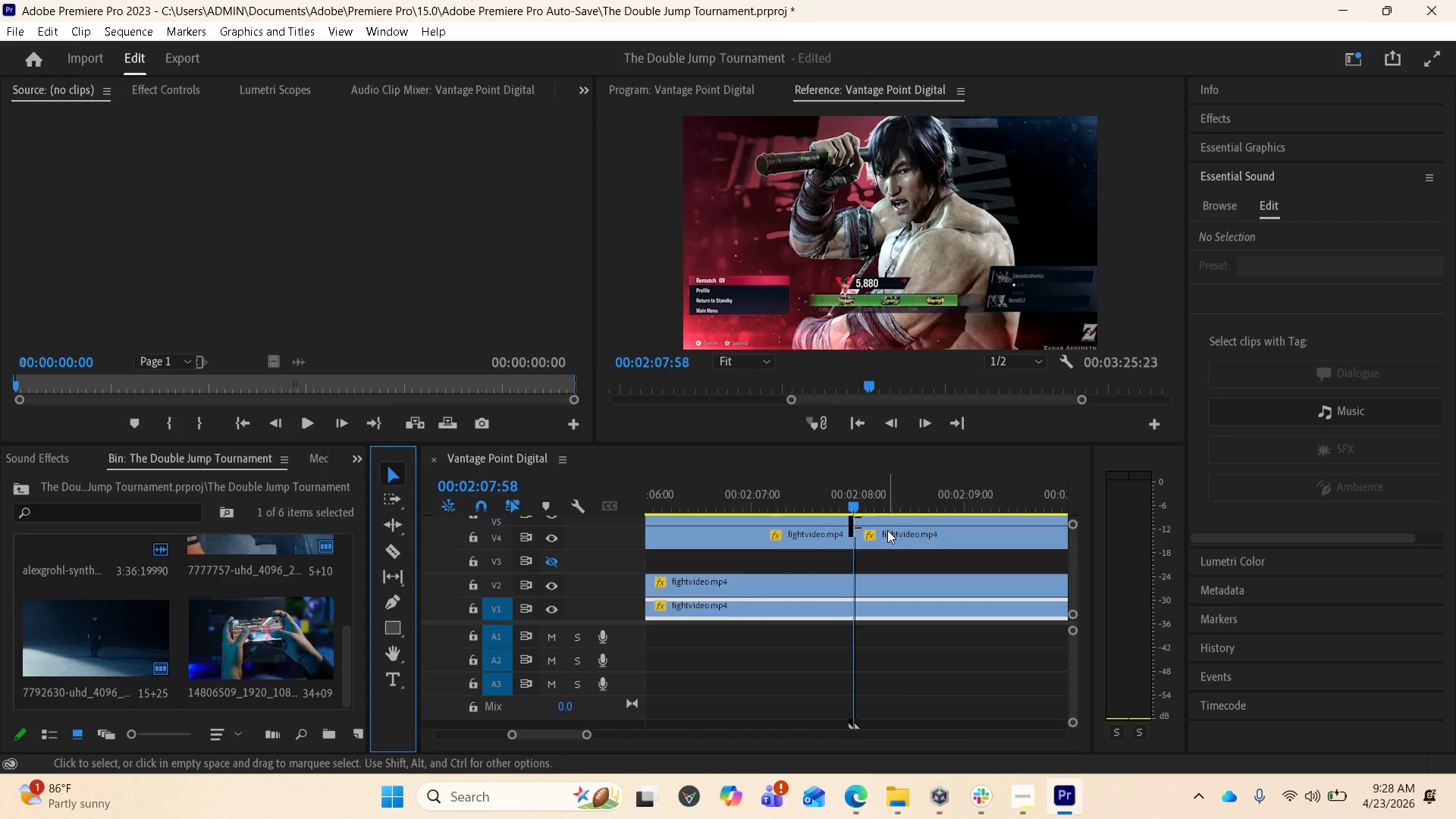 
left_click([892, 524])
 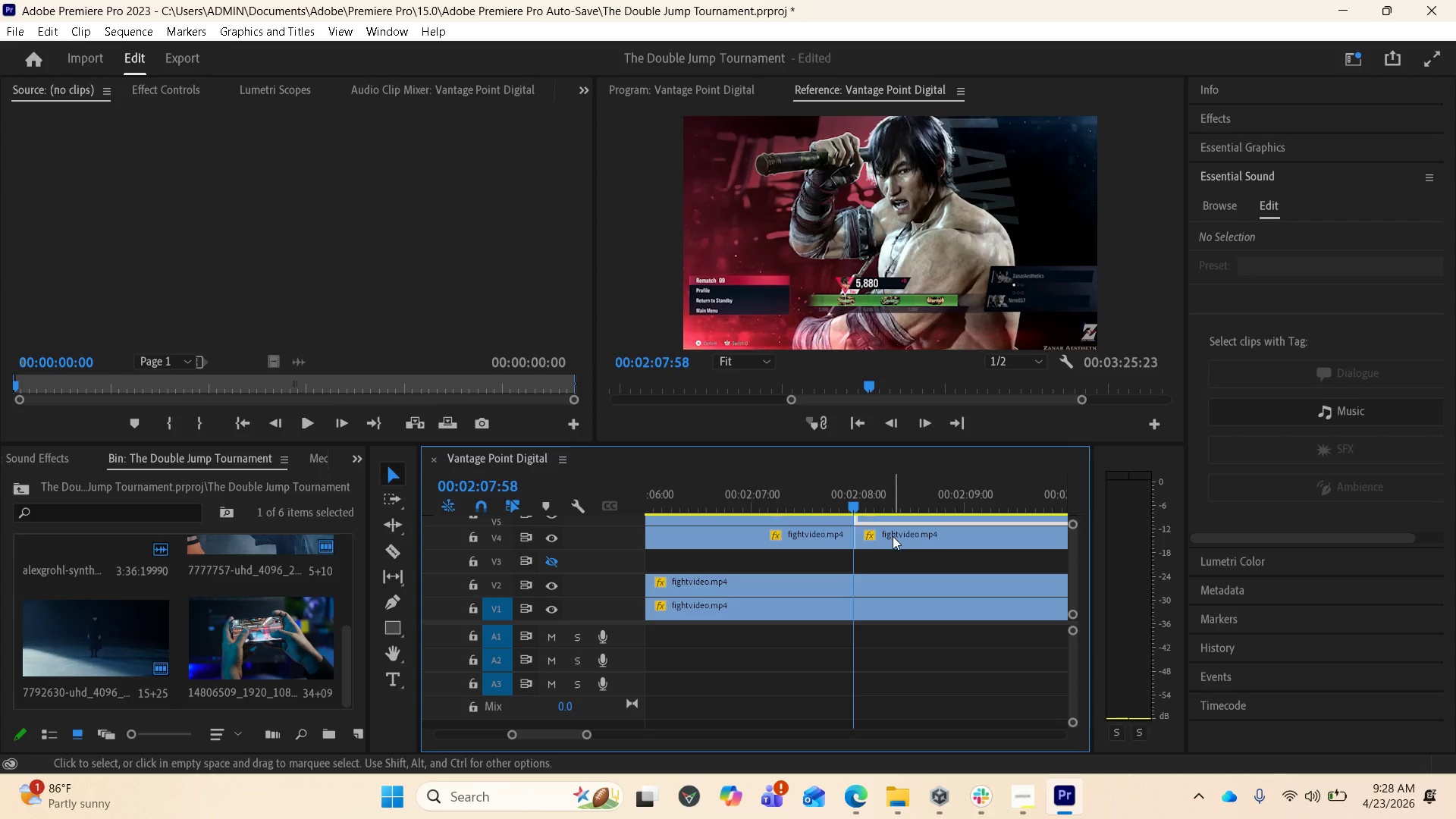 
hold_key(key=ShiftLeft, duration=0.47)
left_click([893, 537])
 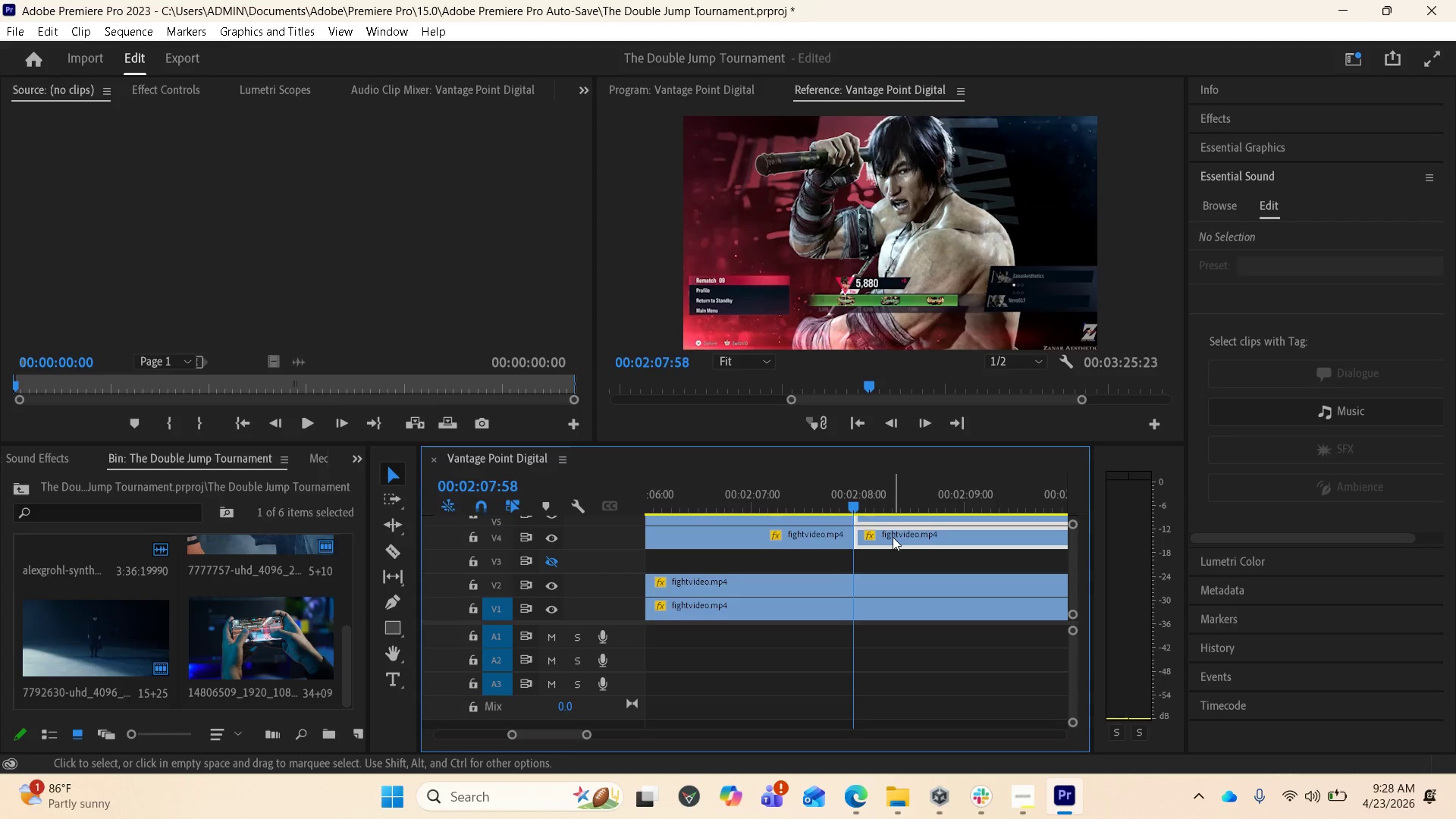 
key(Delete)
 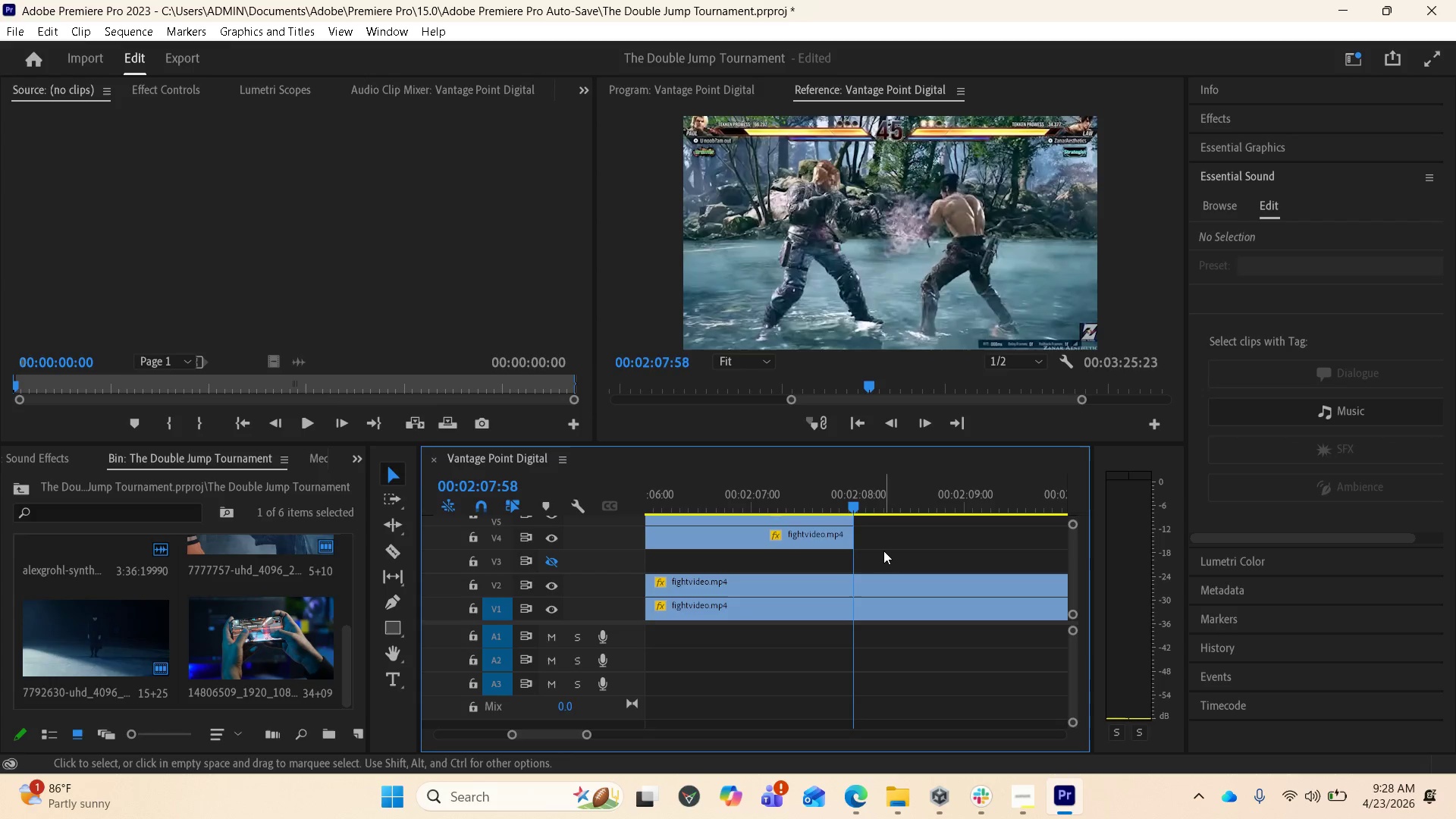 
scroll: coordinate [839, 651], scroll_direction: up, amount: 5.0
 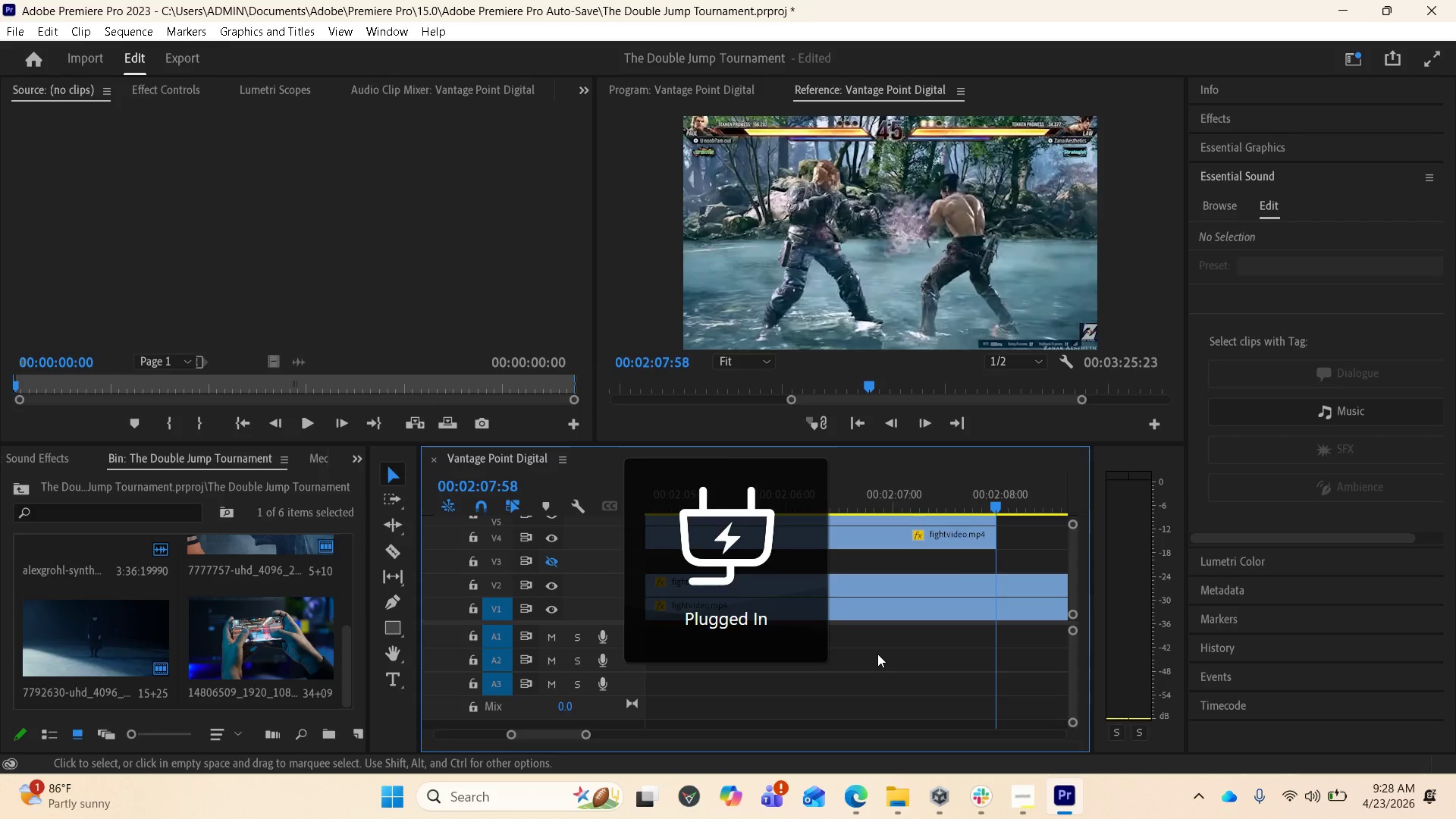 
key(Control+S)
 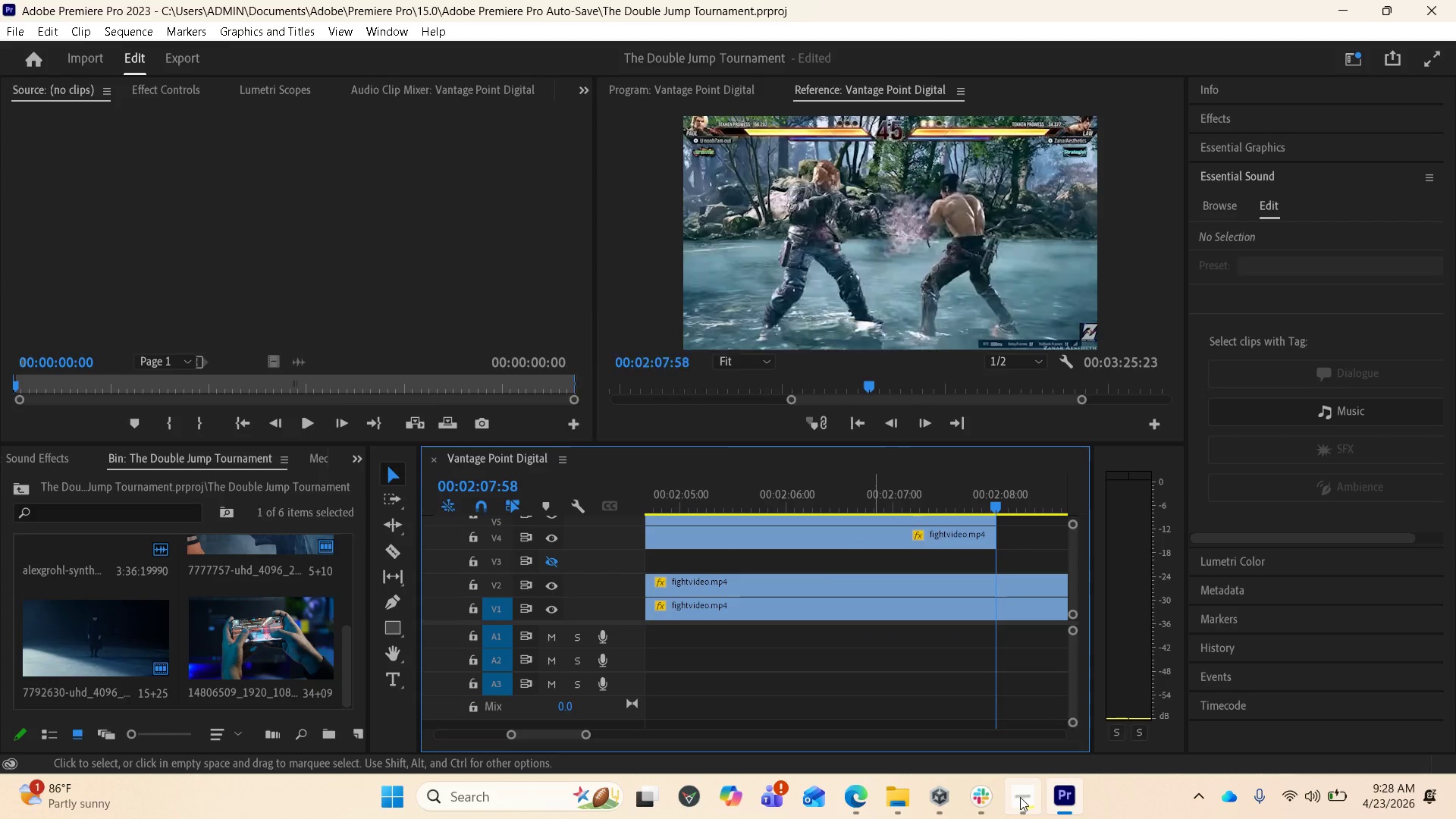 
left_click([1020, 797])